 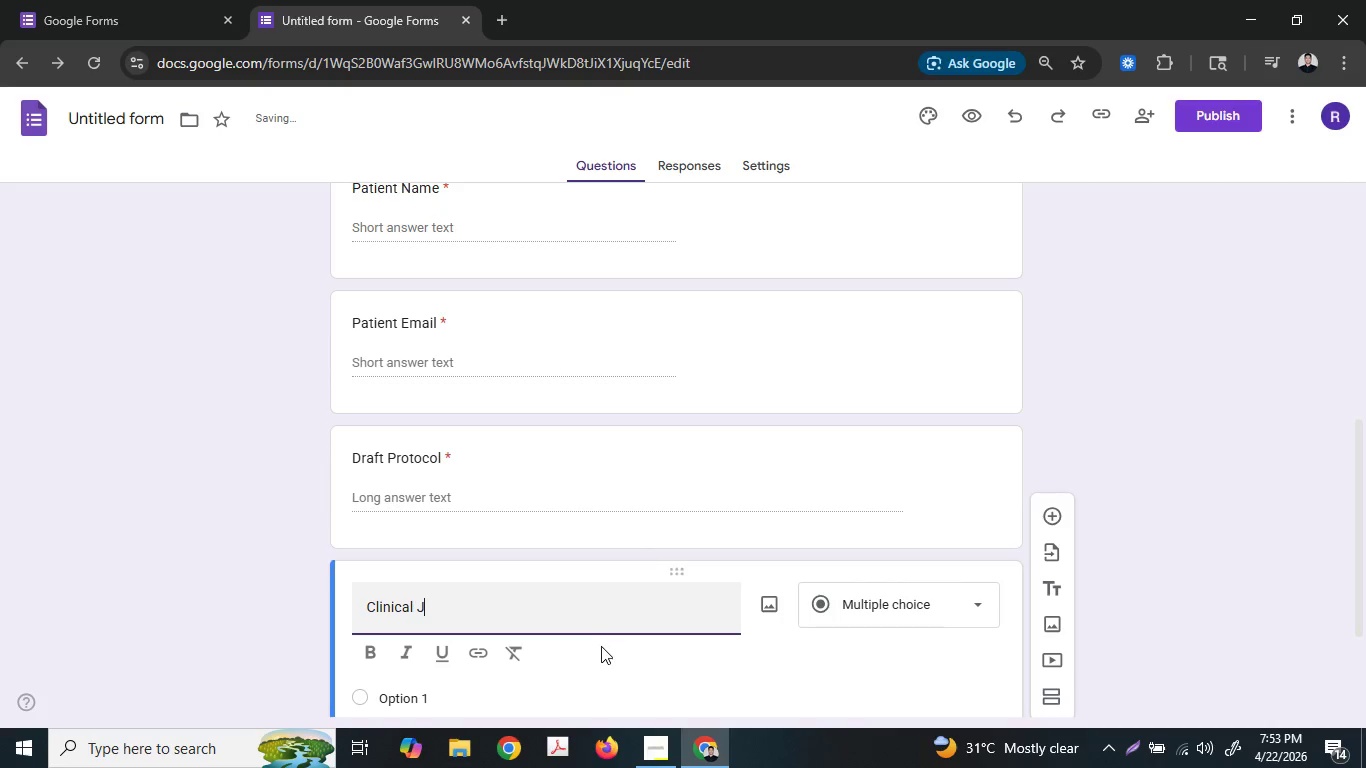 
type(ustification)
 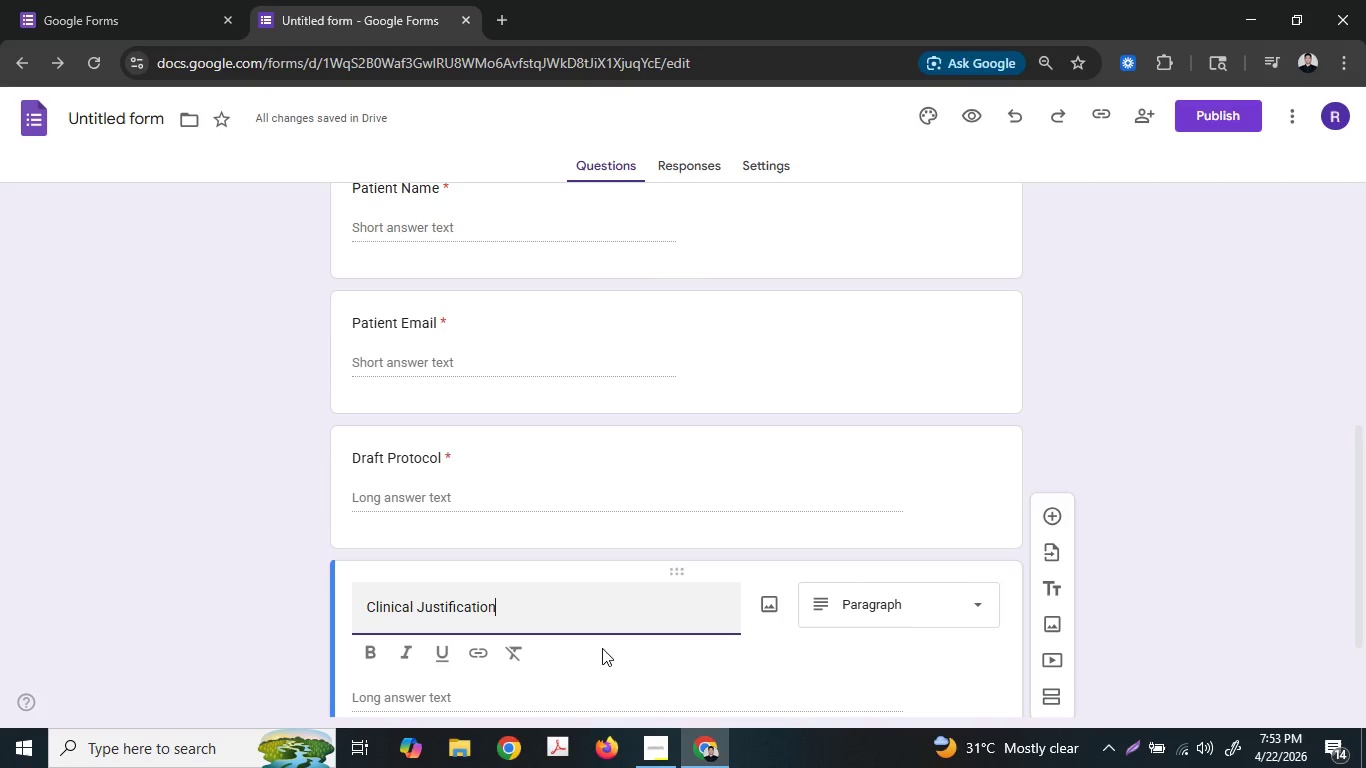 
wait(31.78)
 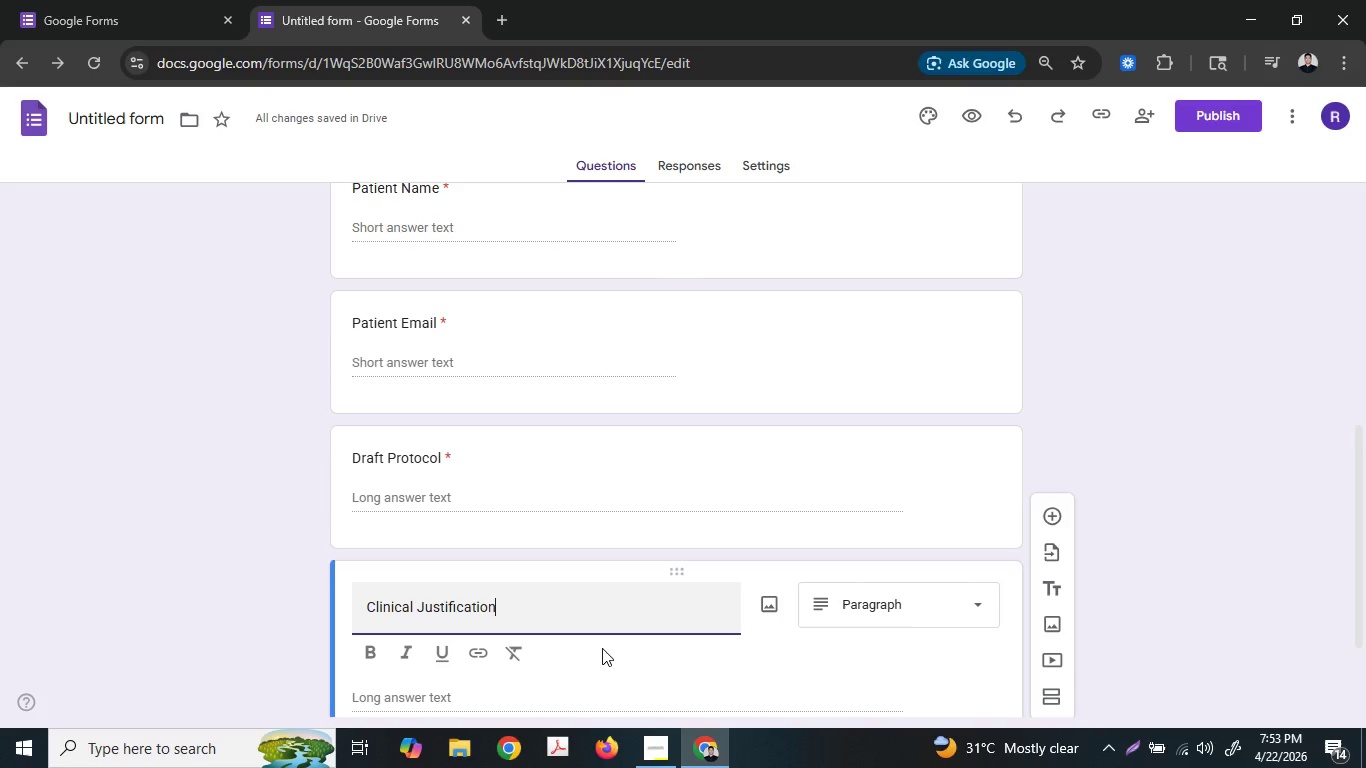 
left_click([847, 659])
 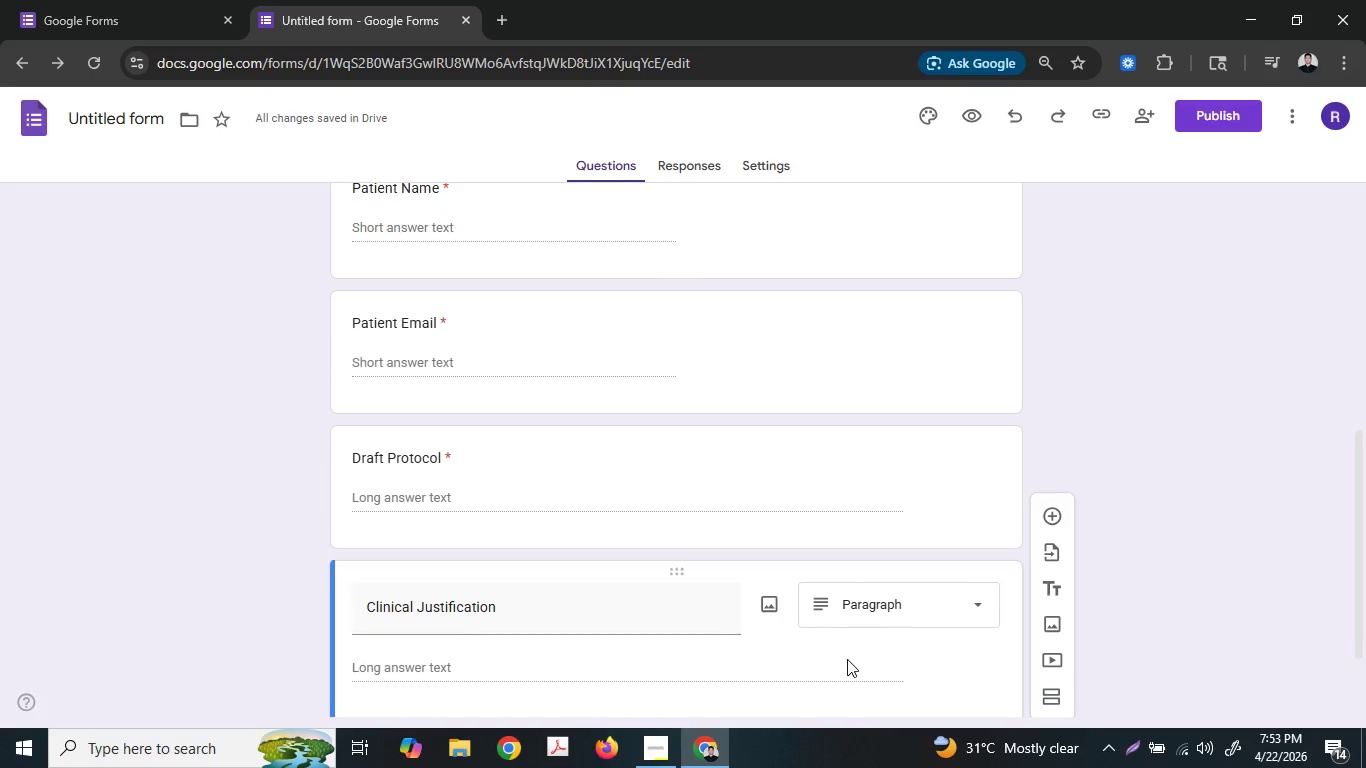 
scroll: coordinate [847, 659], scroll_direction: down, amount: 3.0
 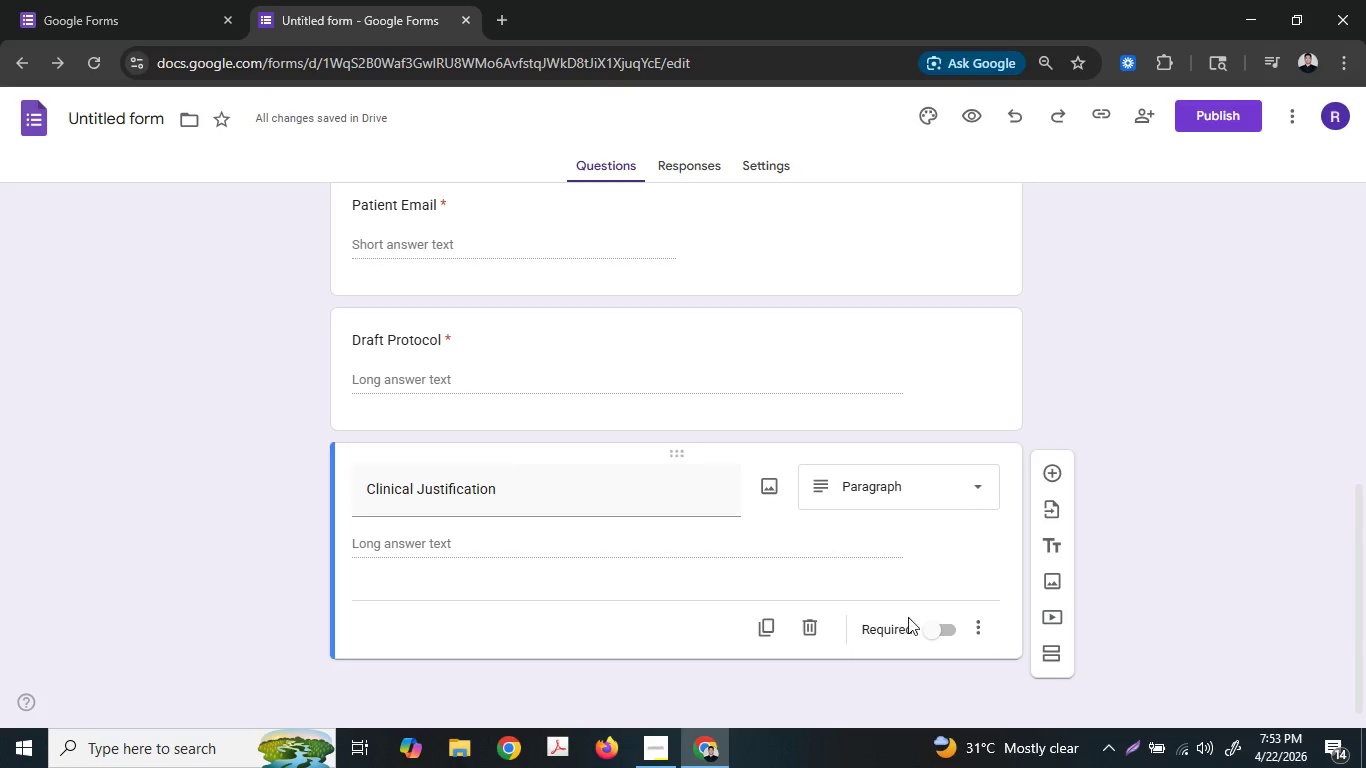 
left_click([929, 631])
 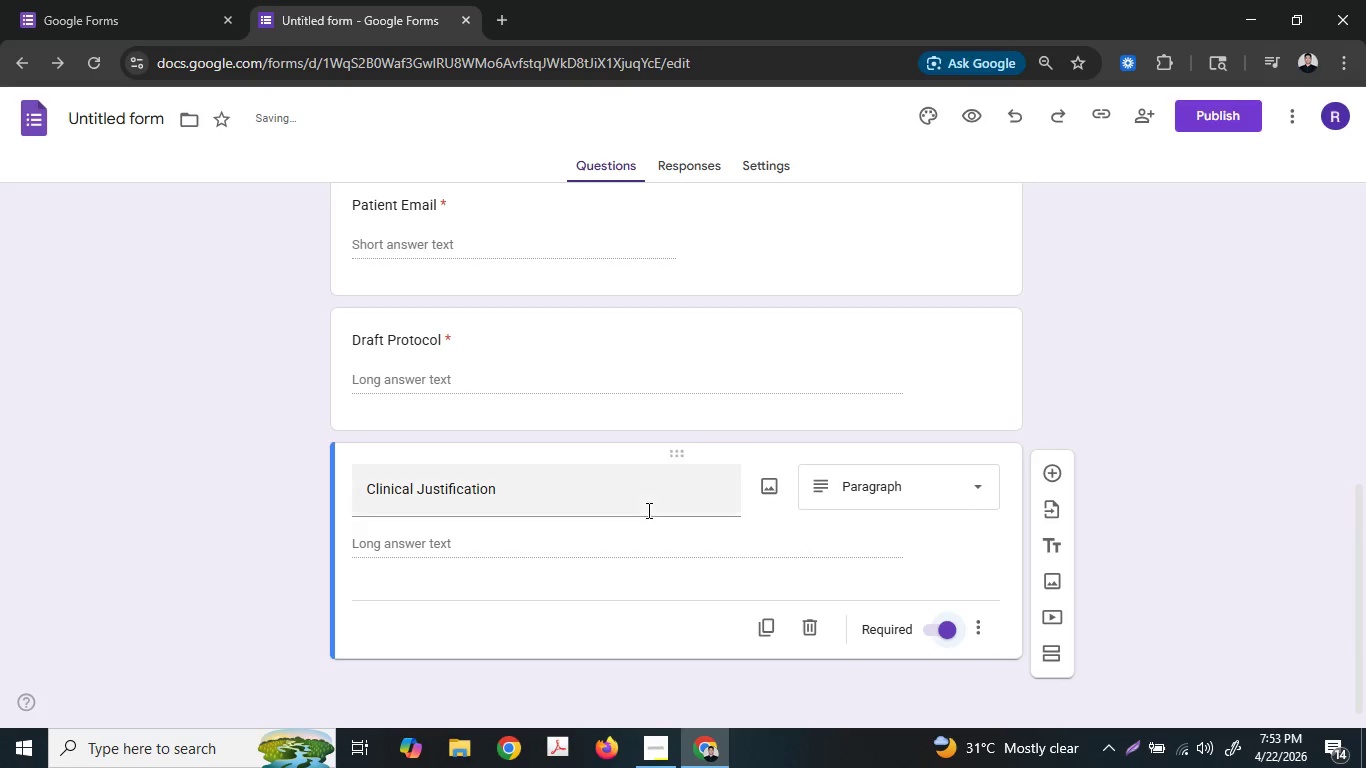 
scroll: coordinate [608, 534], scroll_direction: up, amount: 6.0
 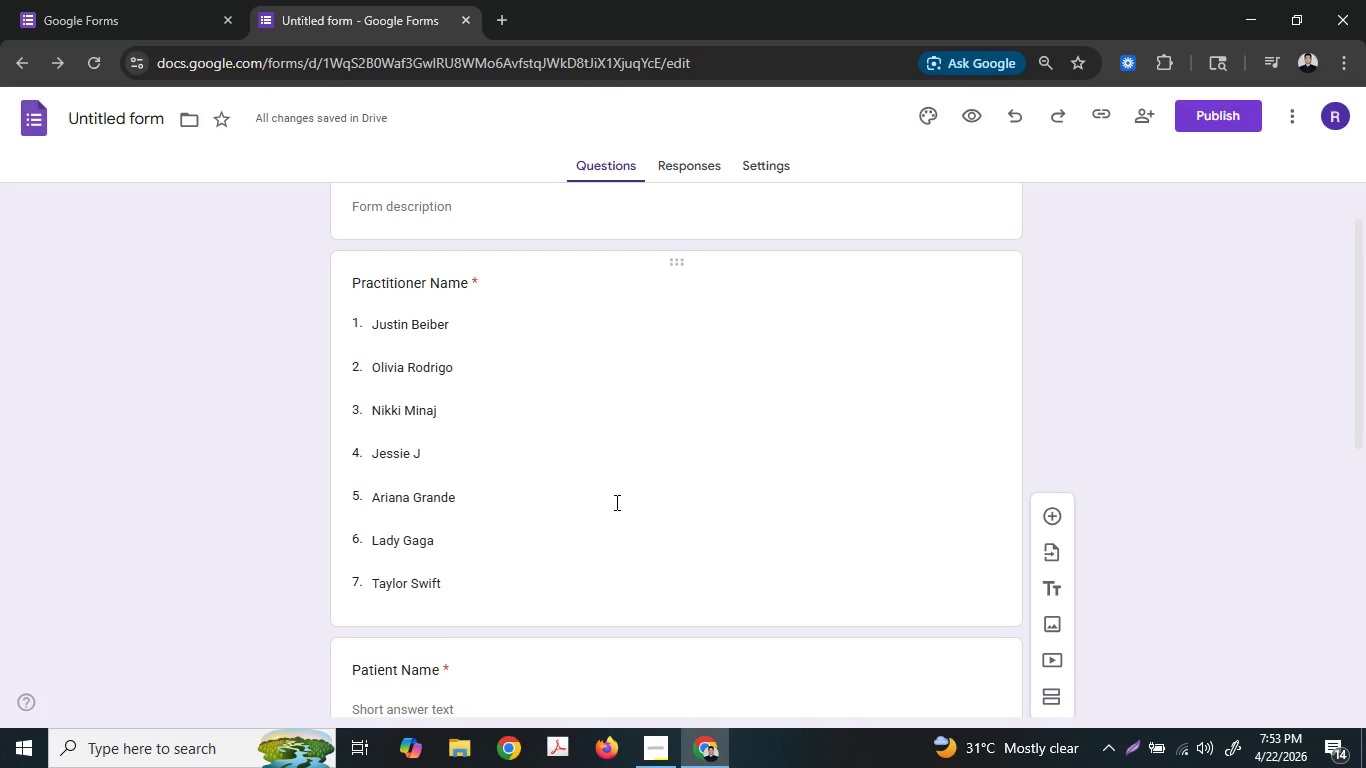 
scroll: coordinate [604, 522], scroll_direction: down, amount: 5.0
 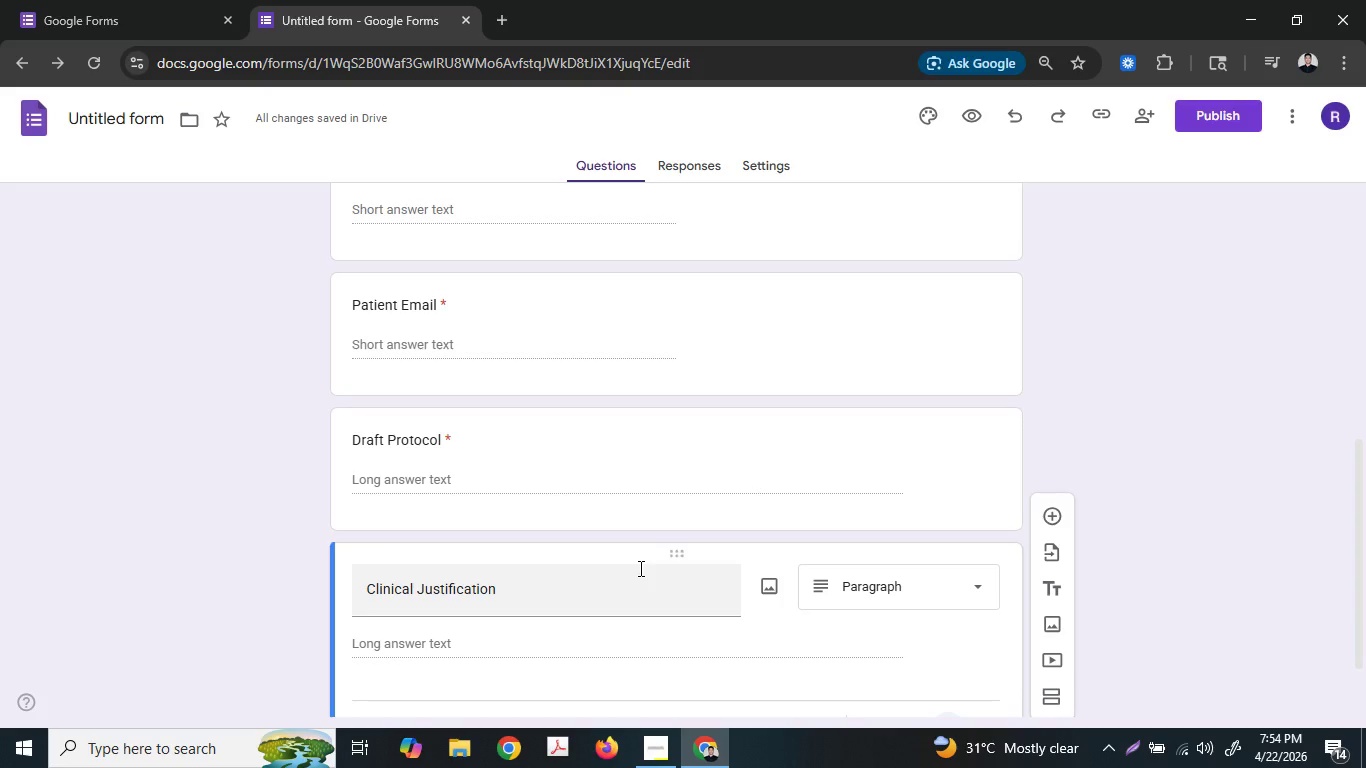 
wait(38.47)
 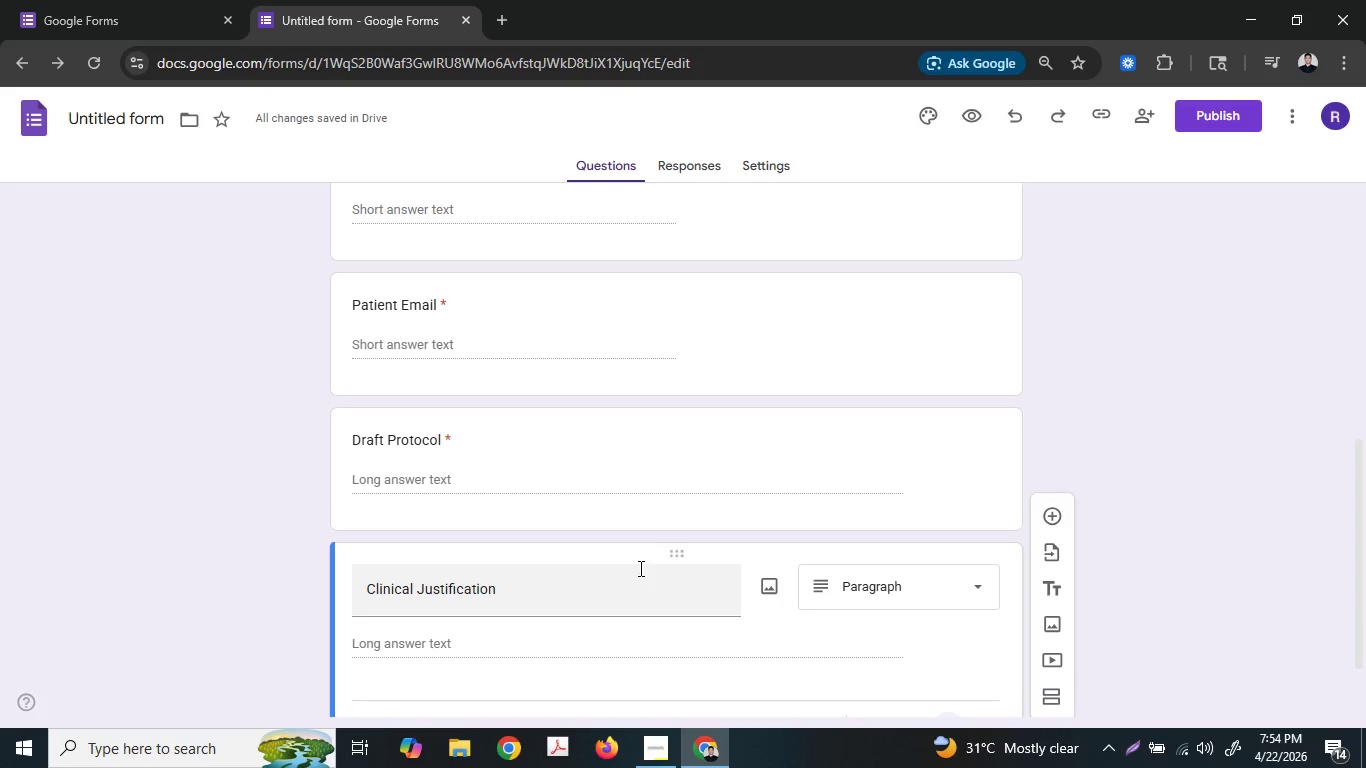 
scroll: coordinate [532, 309], scroll_direction: up, amount: 7.0
 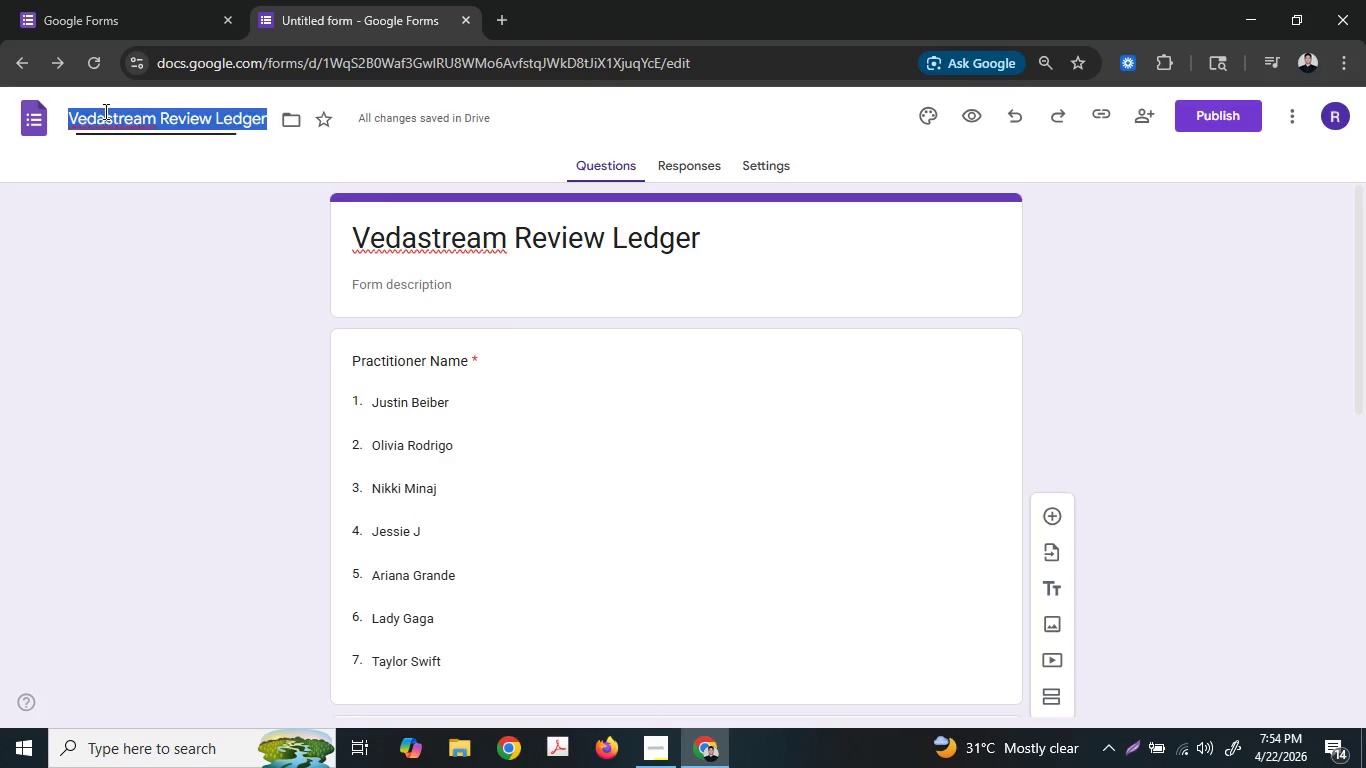 
double_click([199, 268])
 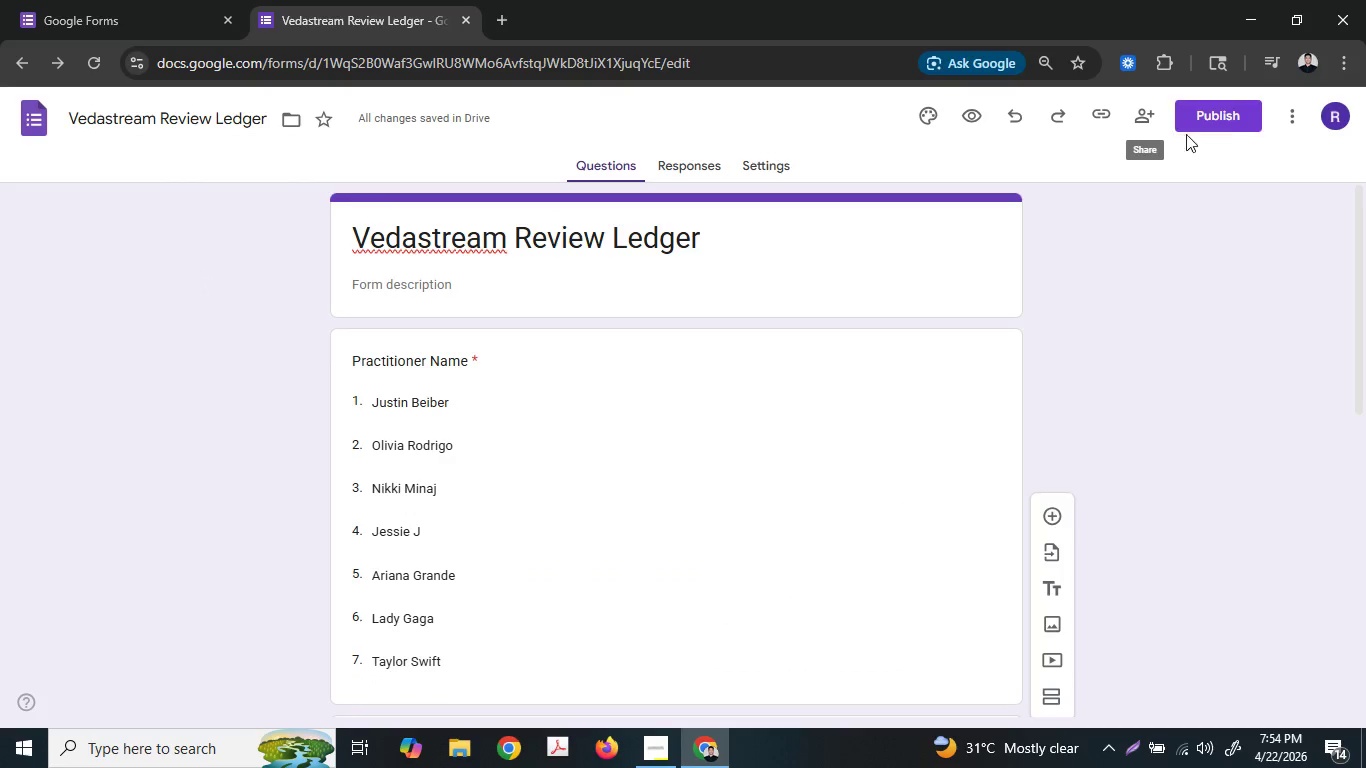 
left_click([1221, 121])
 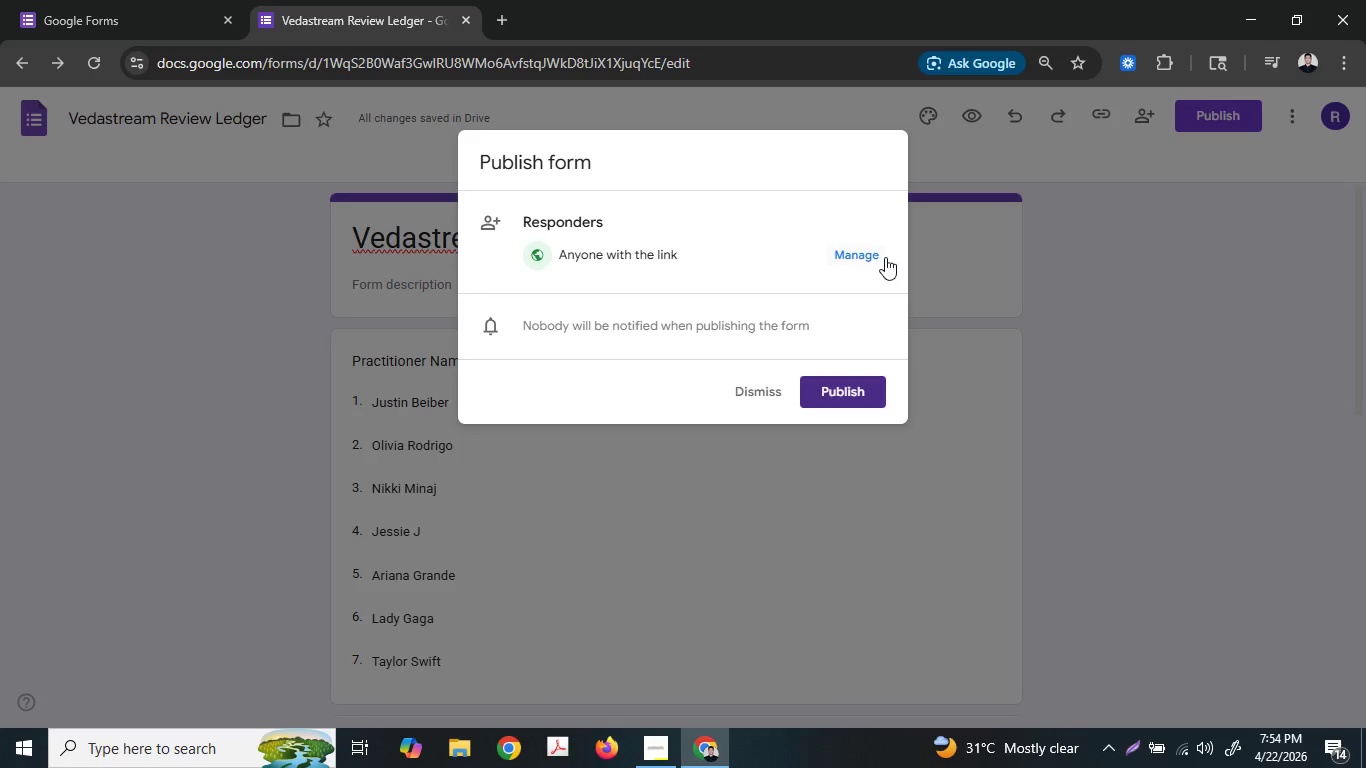 
wait(6.03)
 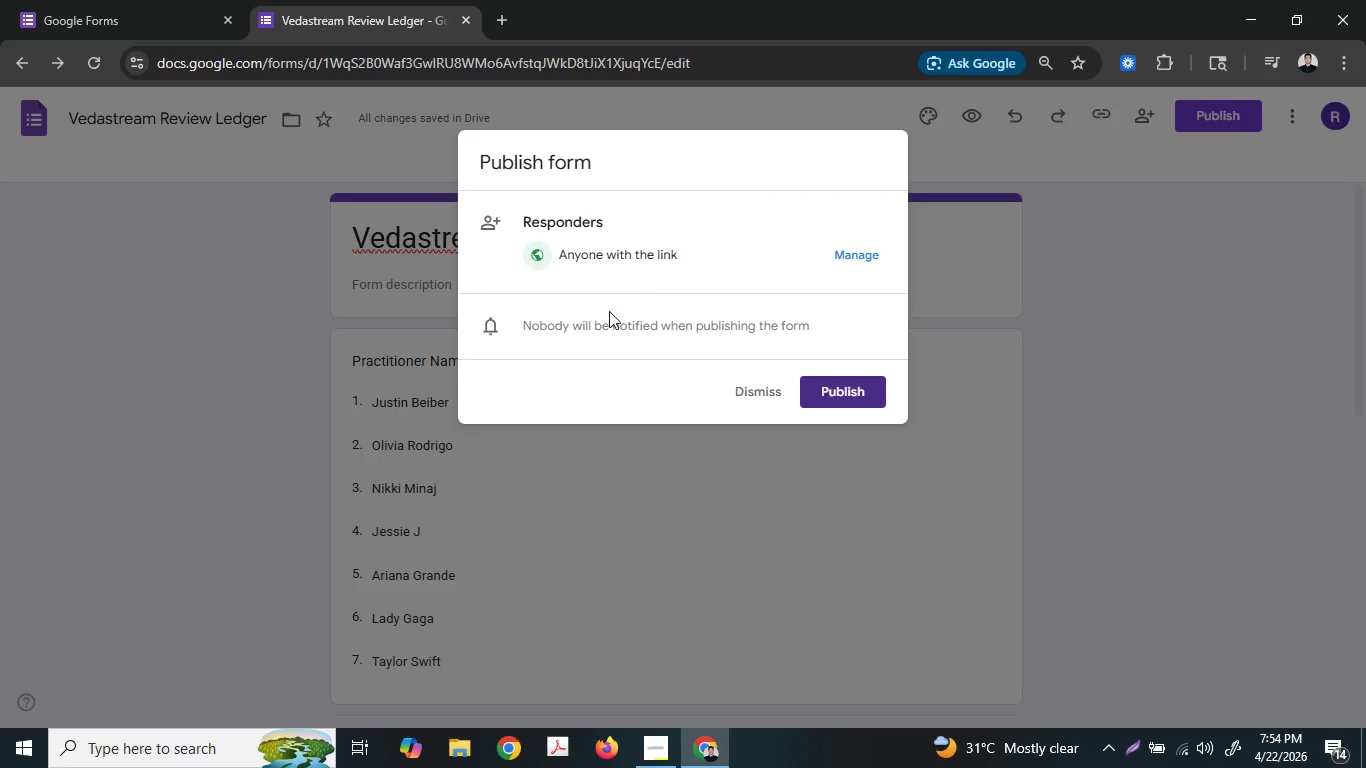 
left_click([840, 382])
 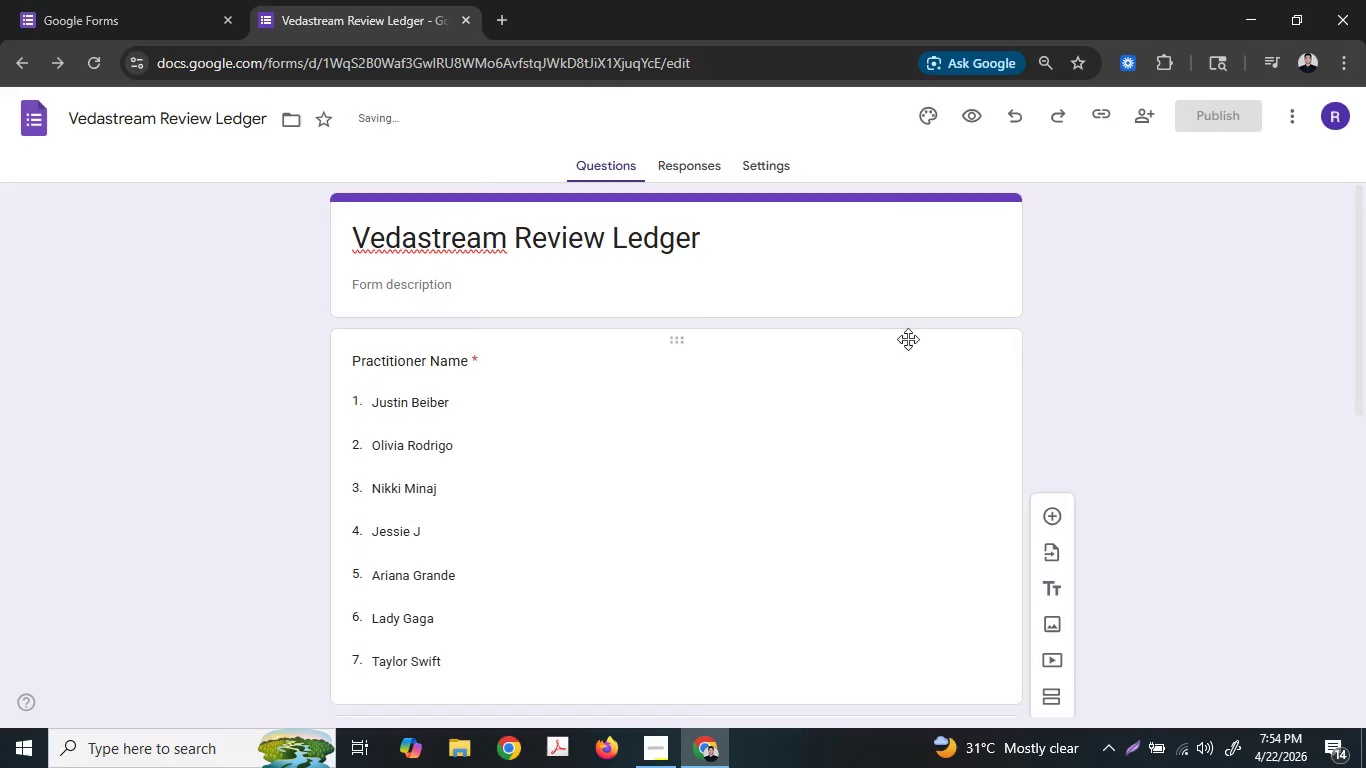 
mouse_move([938, 310])
 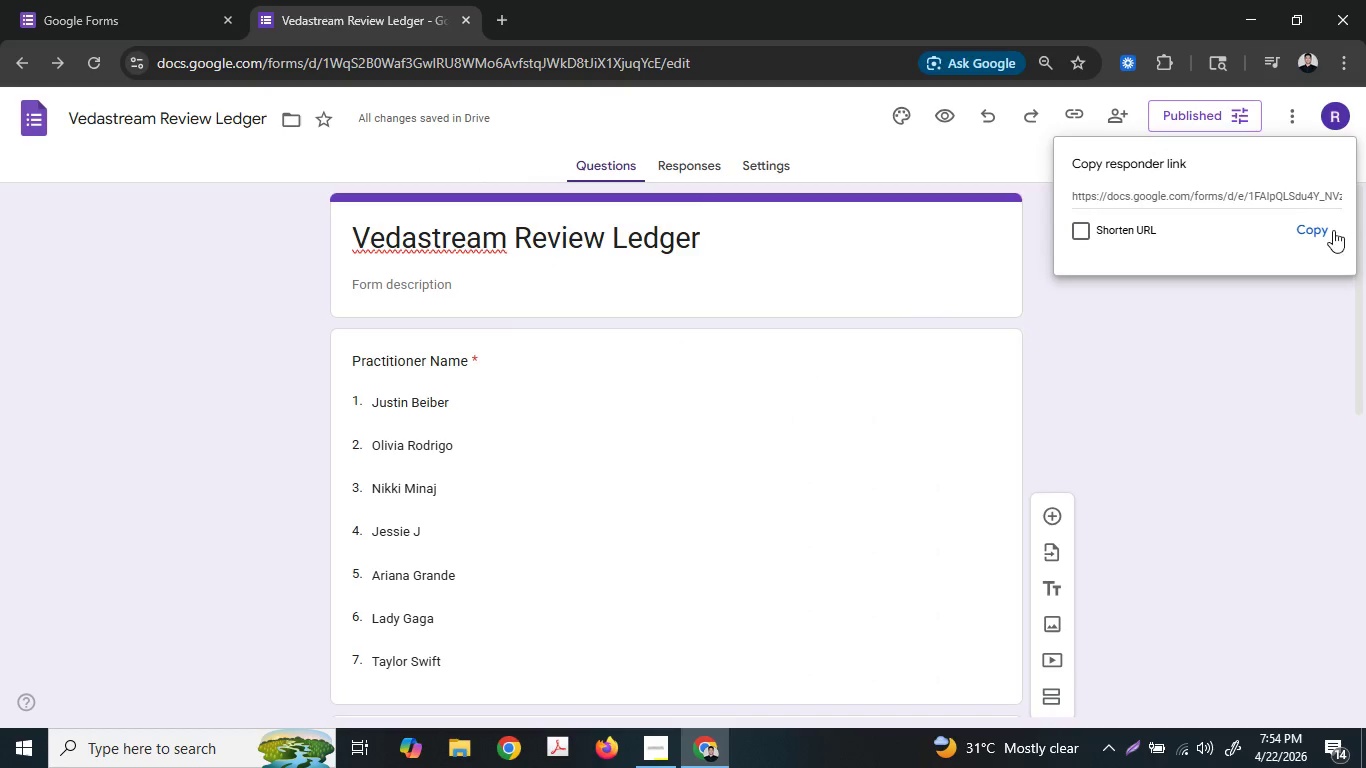 
left_click([1313, 229])
 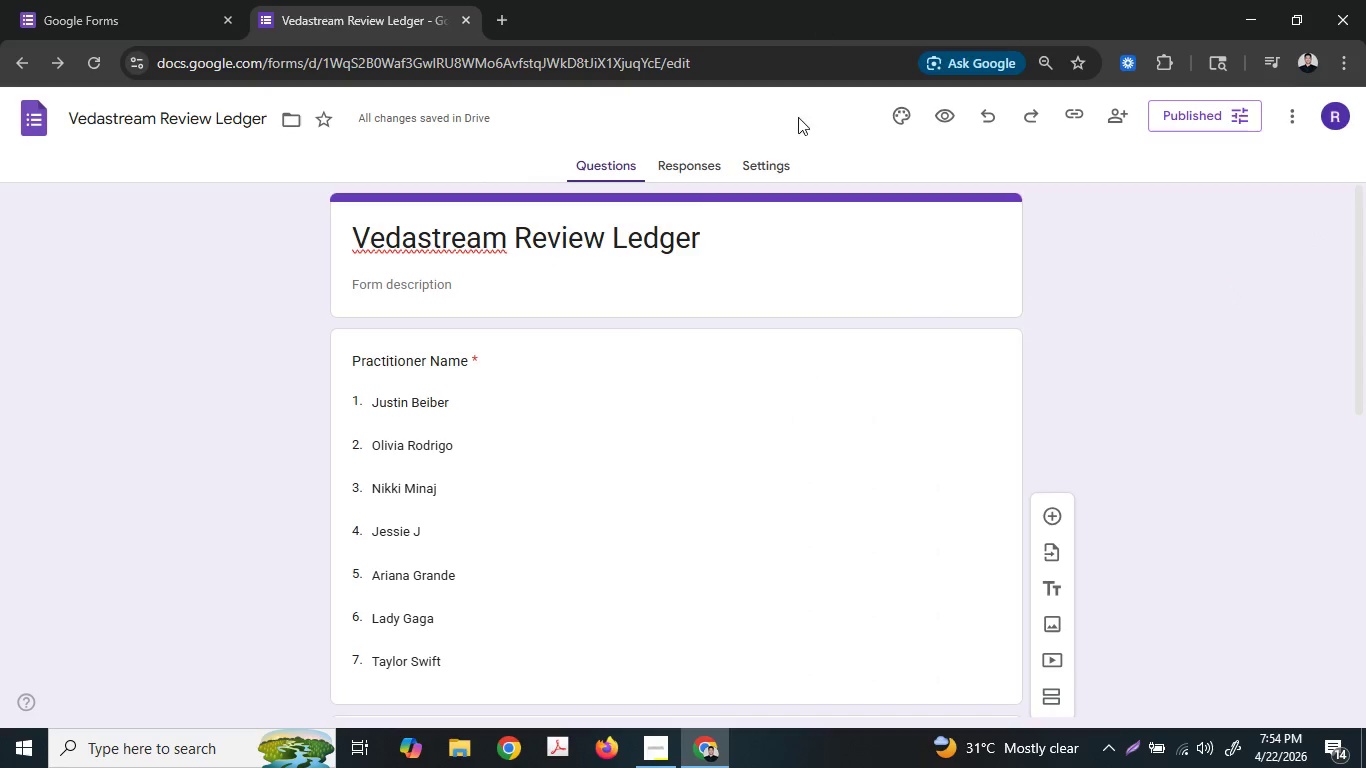 
wait(5.5)
 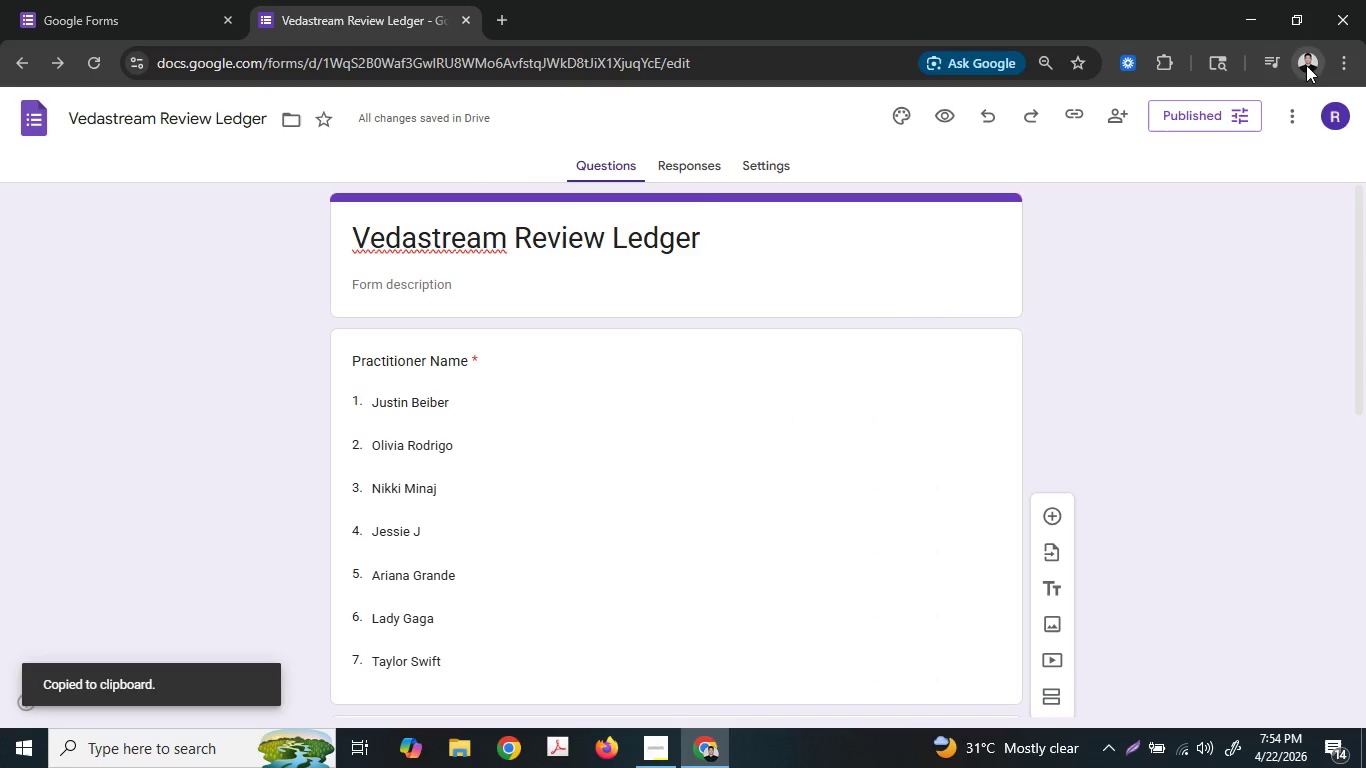 
left_click([499, 14])
 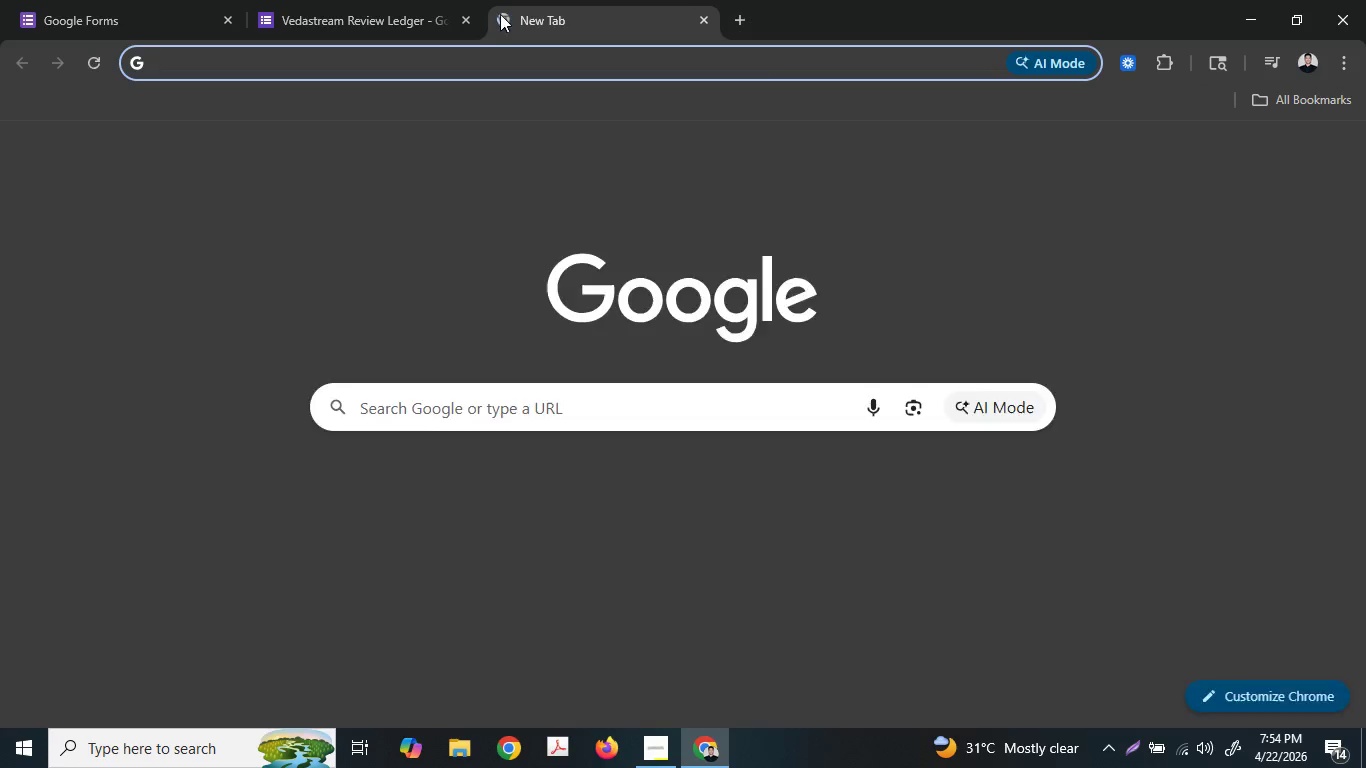 
key(Control+V)
 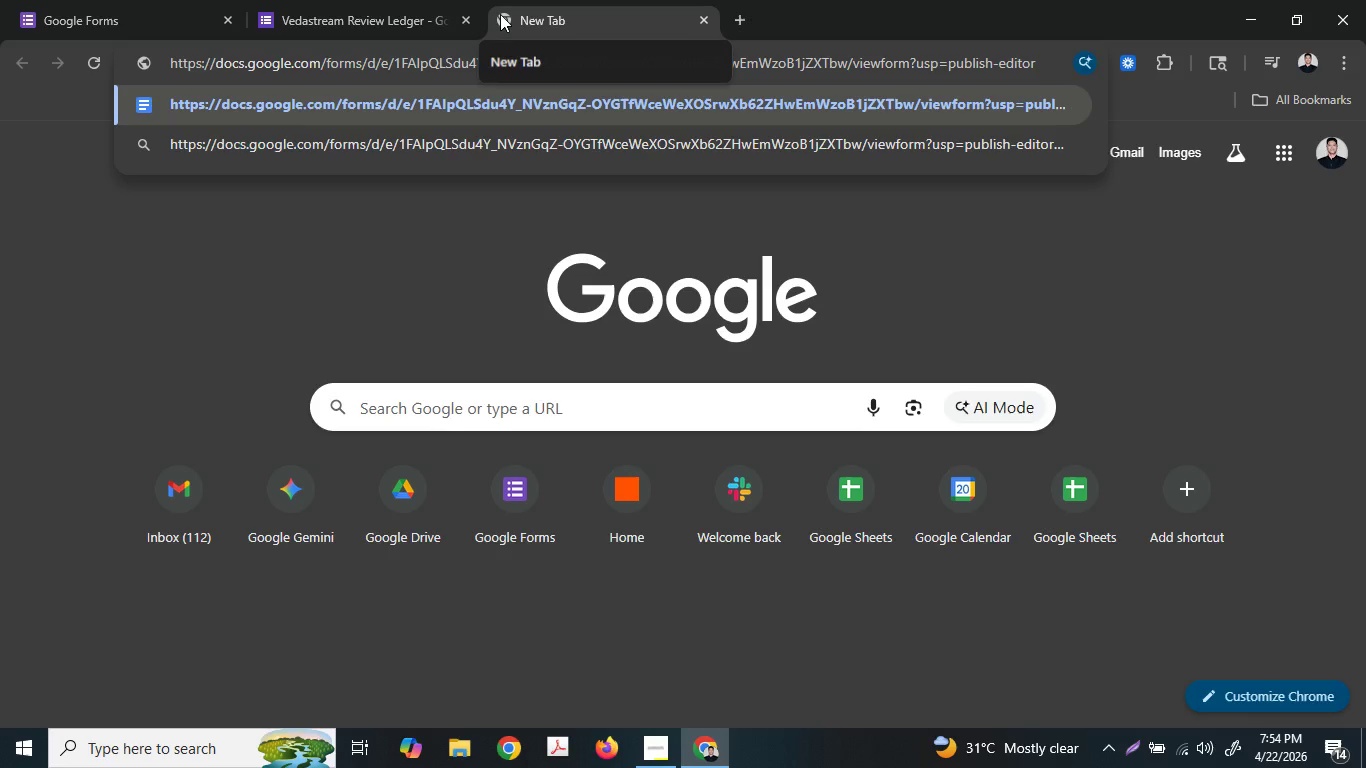 
key(Enter)
 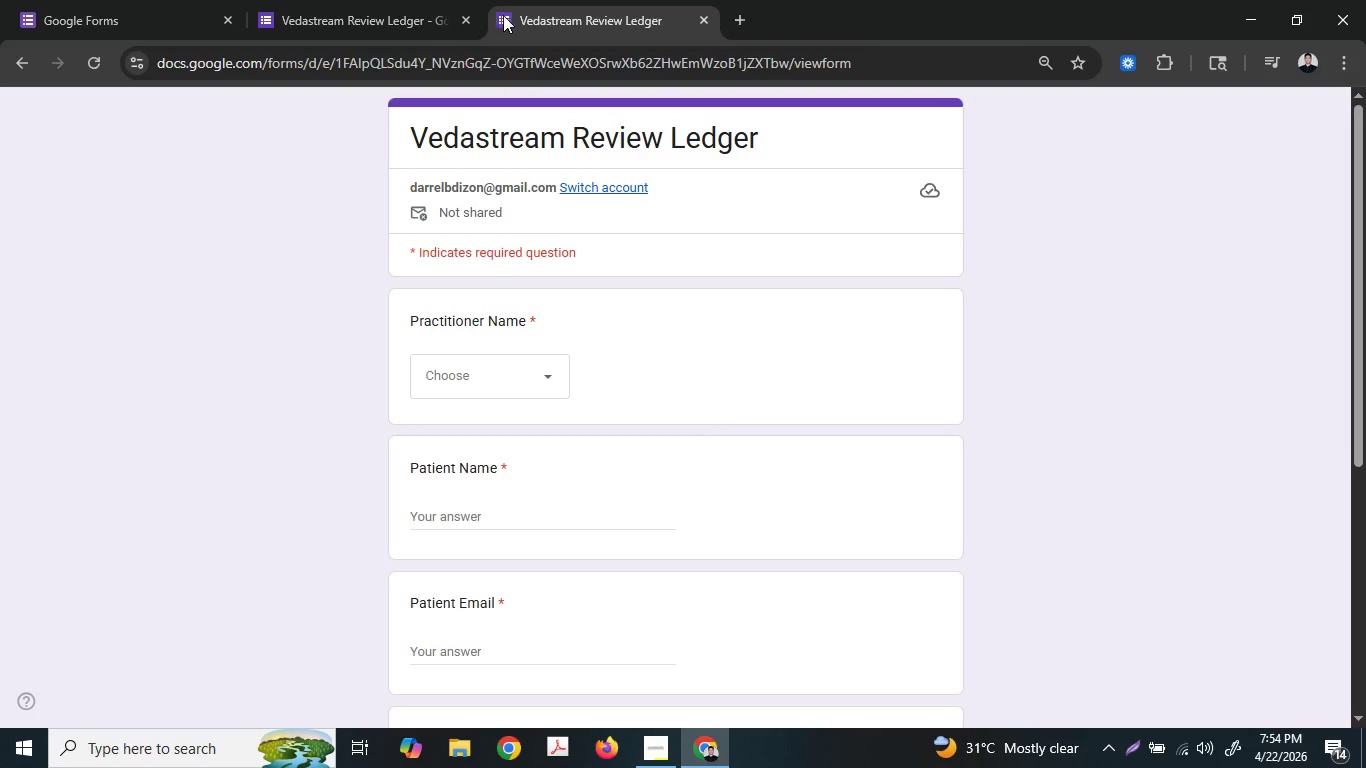 
left_click([492, 368])
 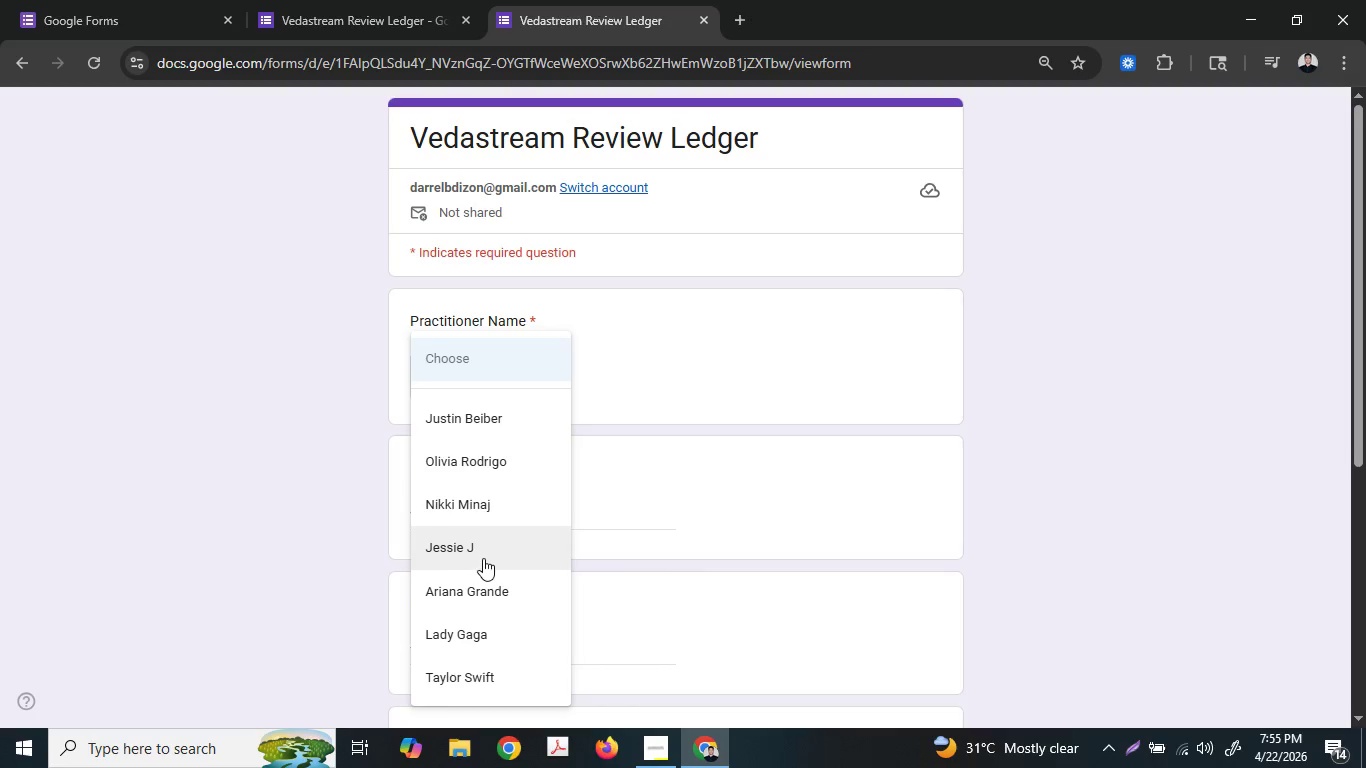 
left_click_drag(start_coordinate=[513, 478], to_coordinate=[515, 490])
 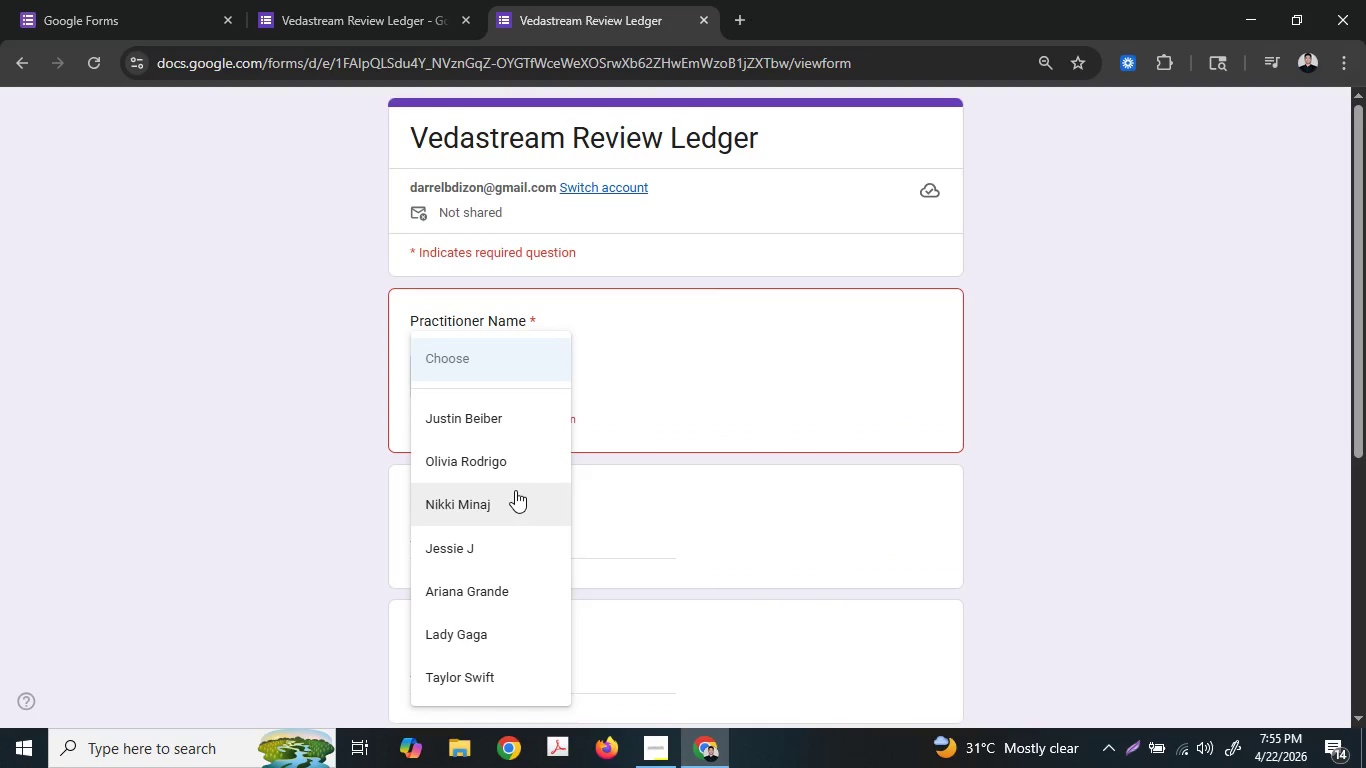 
left_click([515, 490])
 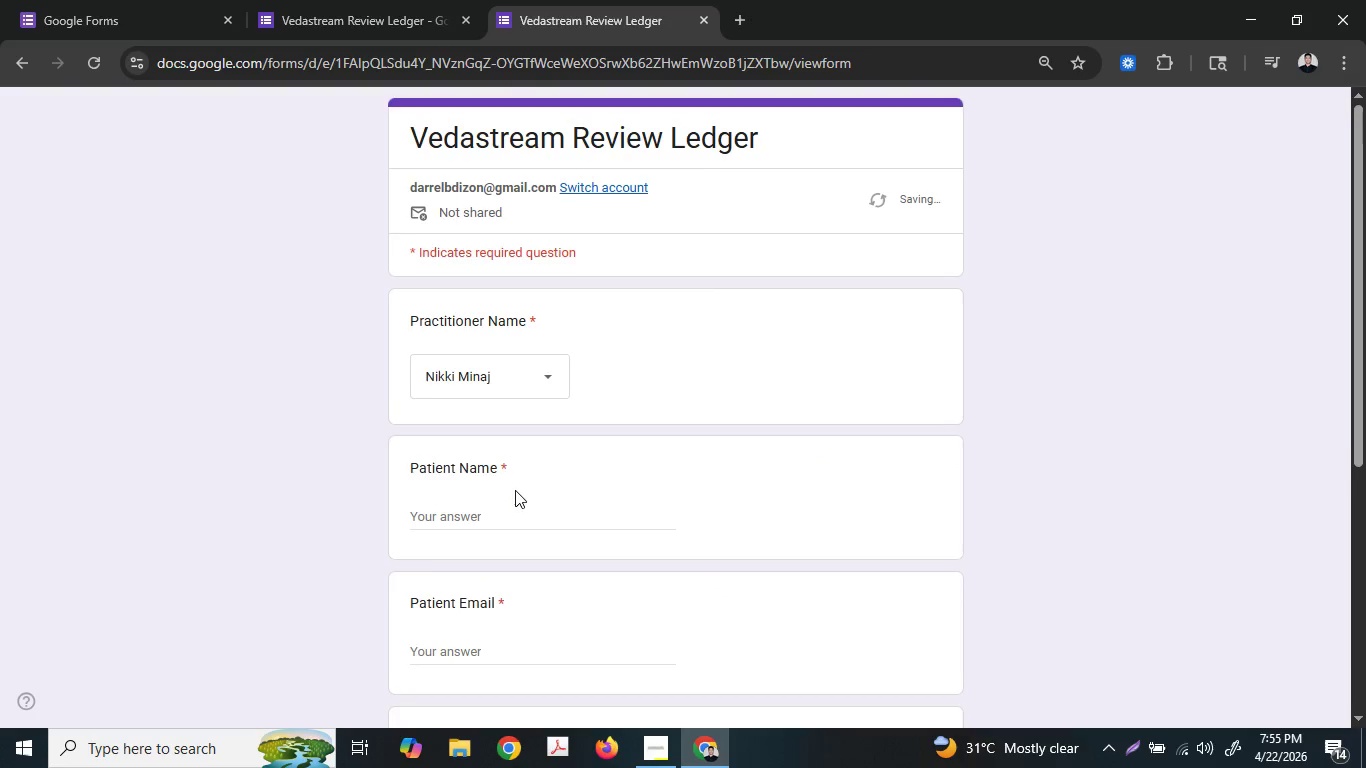 
scroll: coordinate [516, 482], scroll_direction: down, amount: 2.0
 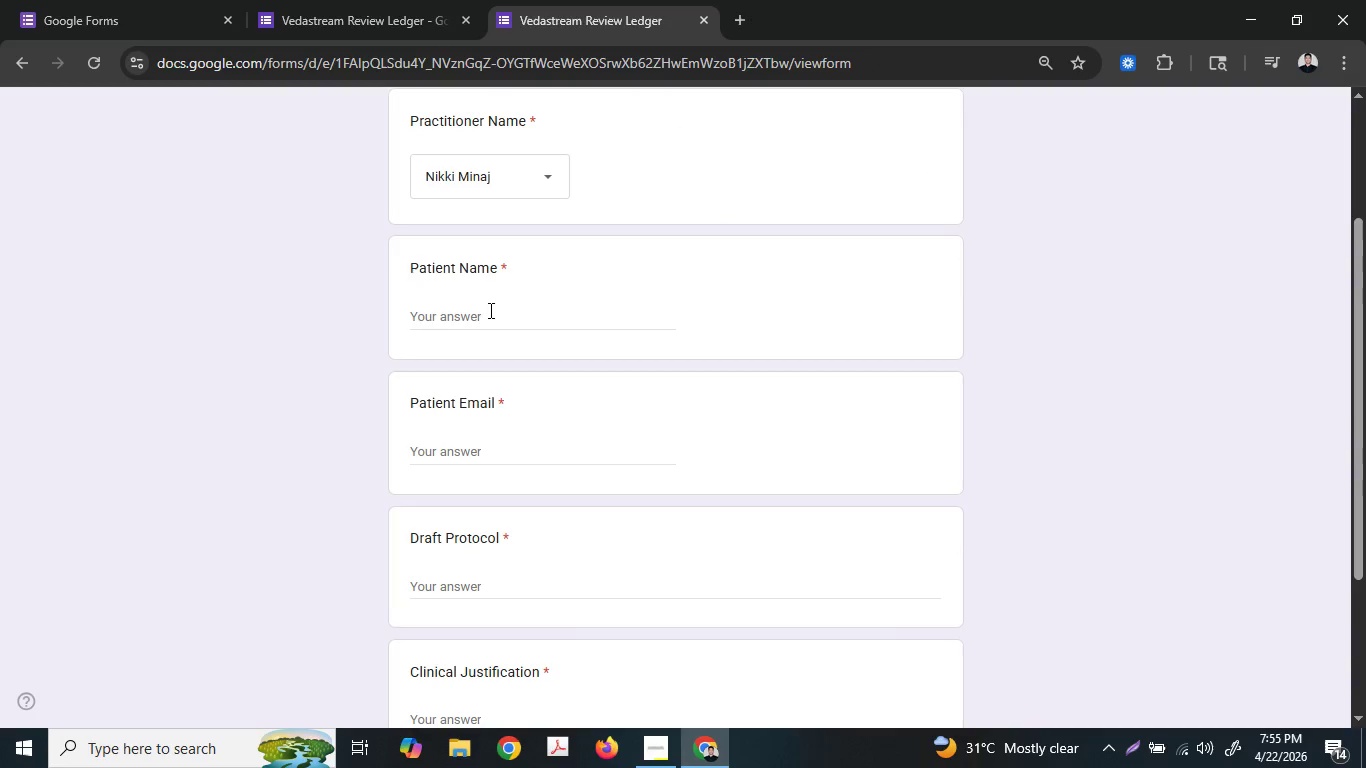 
left_click([489, 310])
 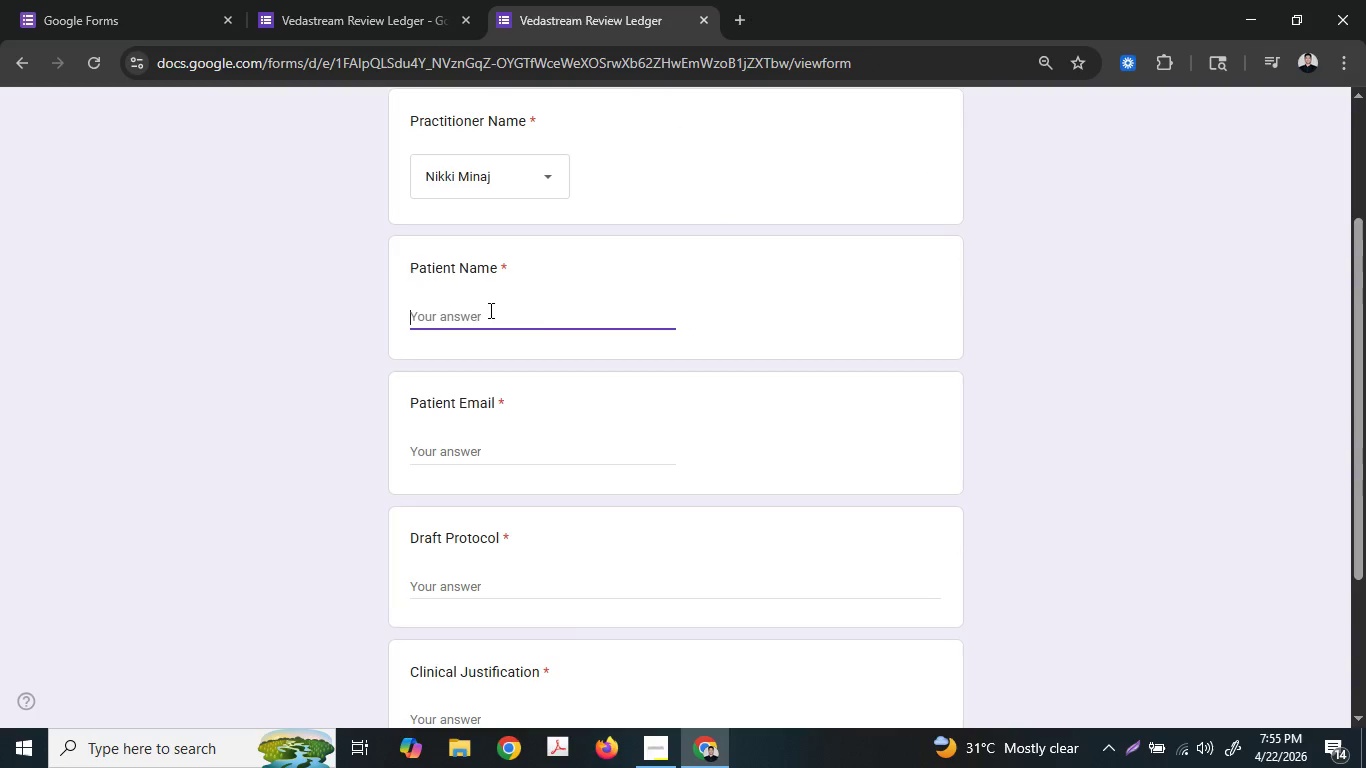 
type(TEST)
 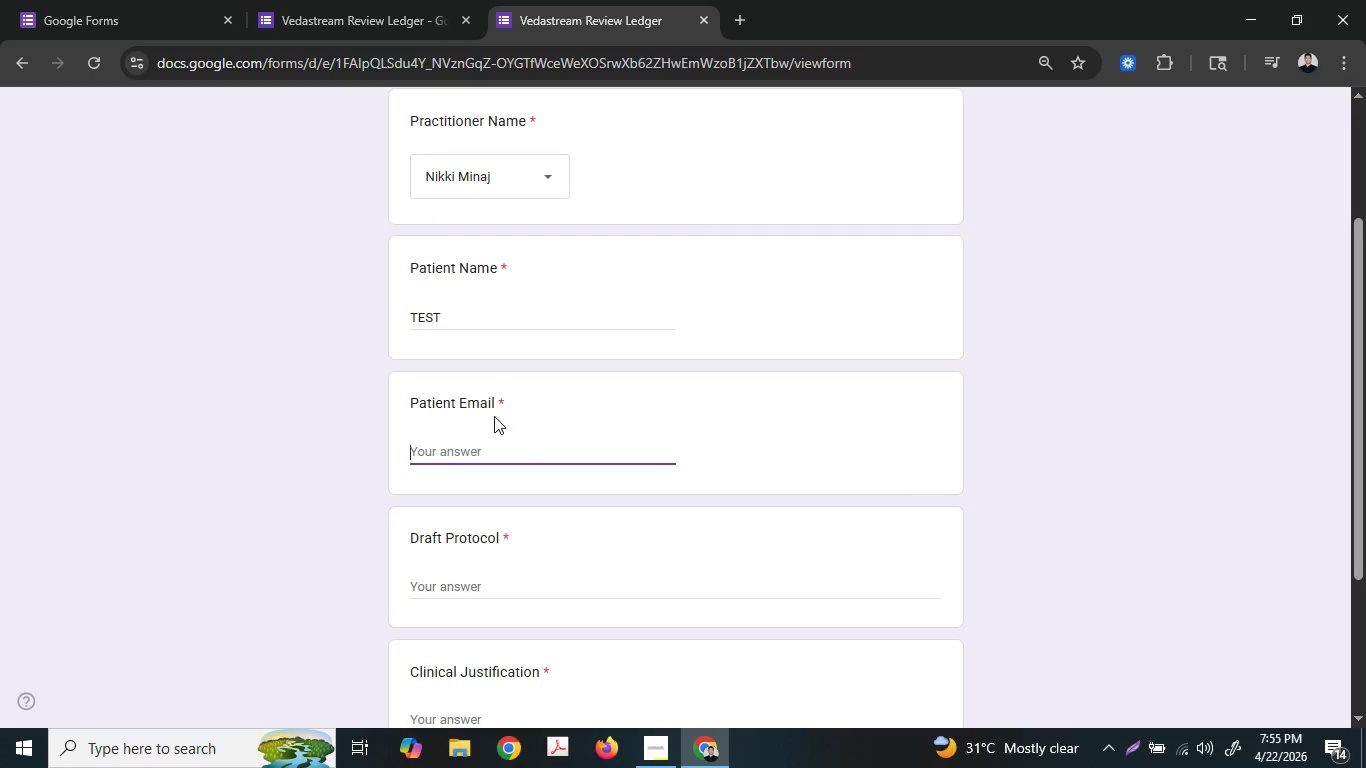 
type(let)
 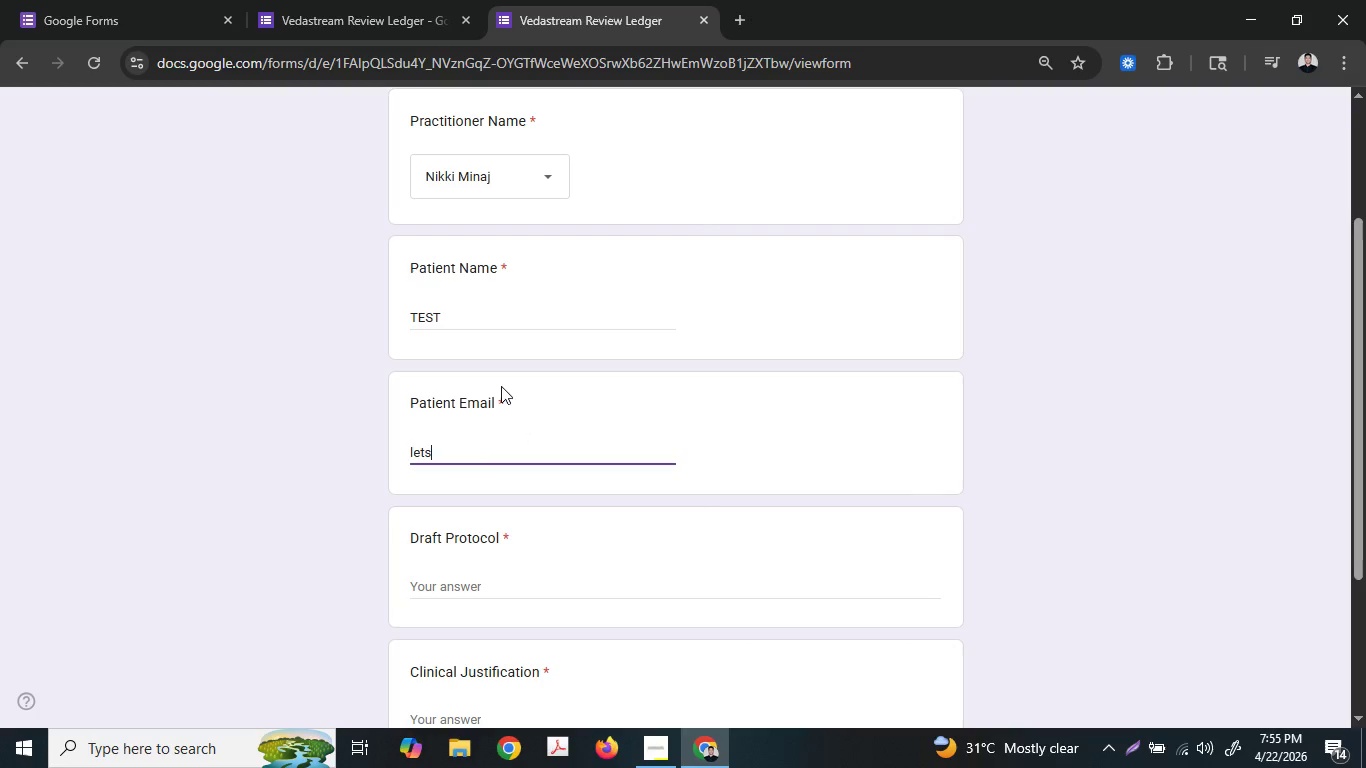 
type(sgo)
 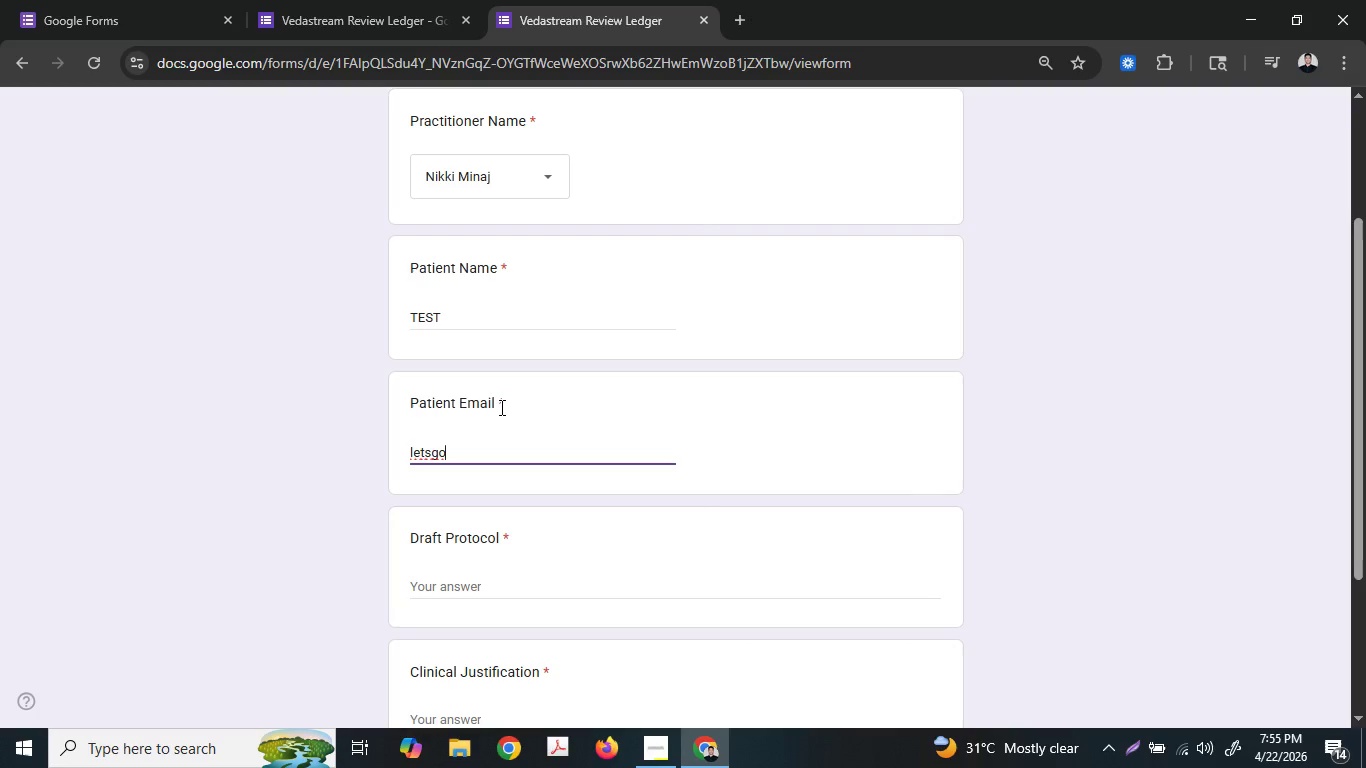 
wait(15.53)
 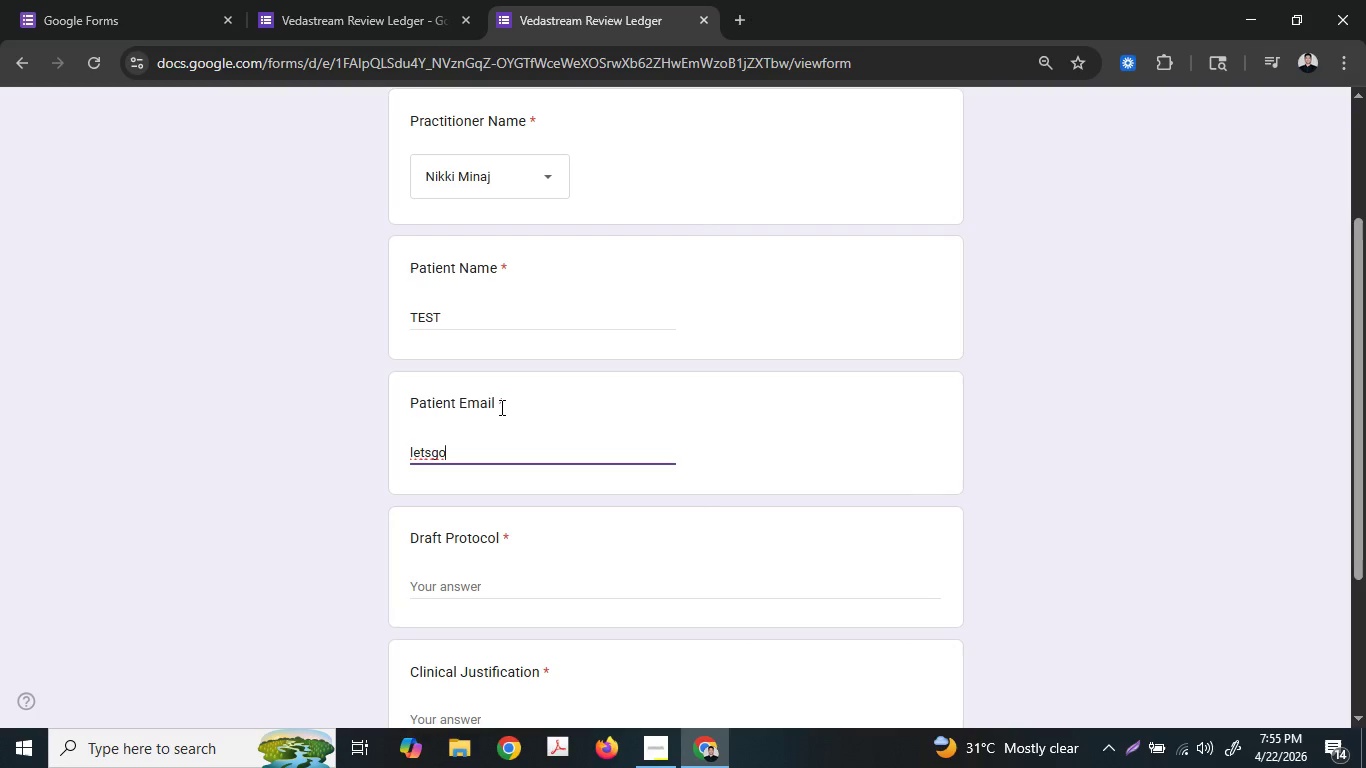 
type(pokemon001@)
 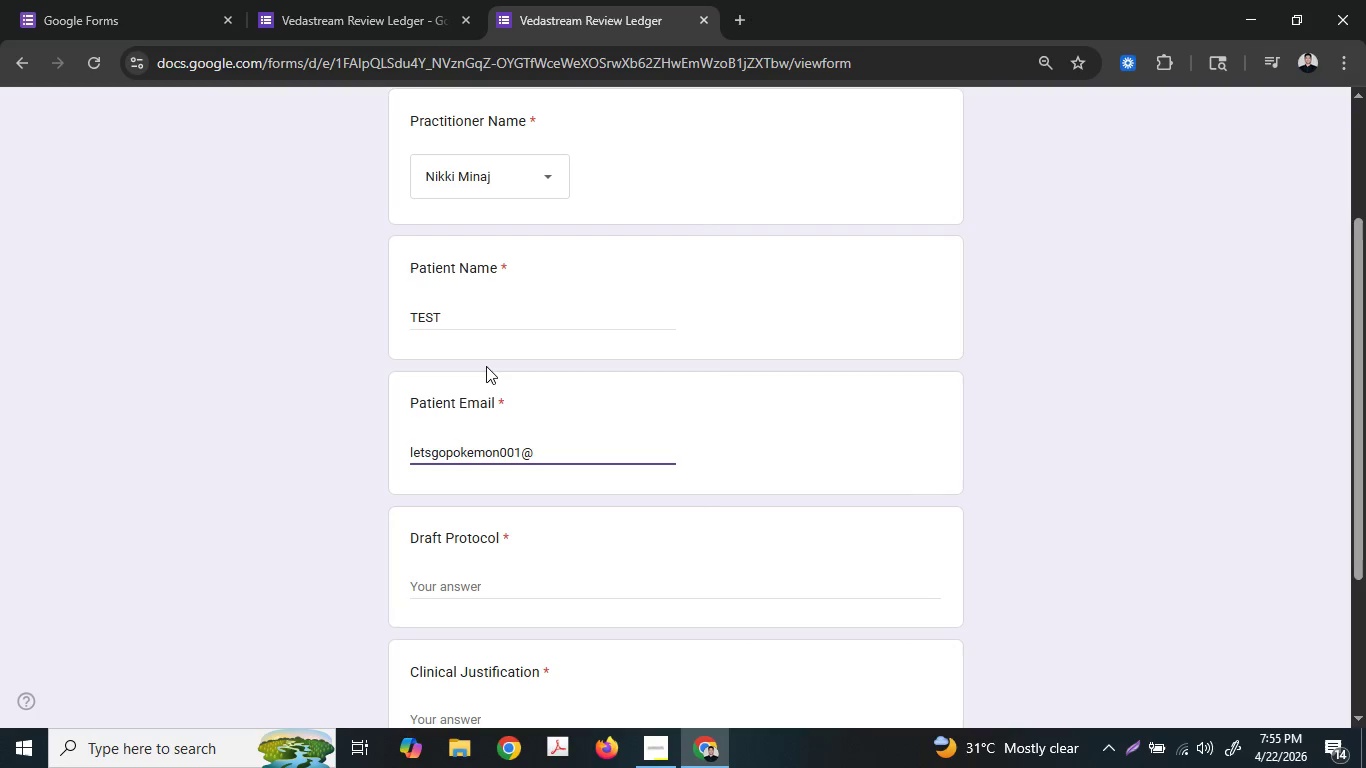 
type(gmail.com)
key(Tab)
 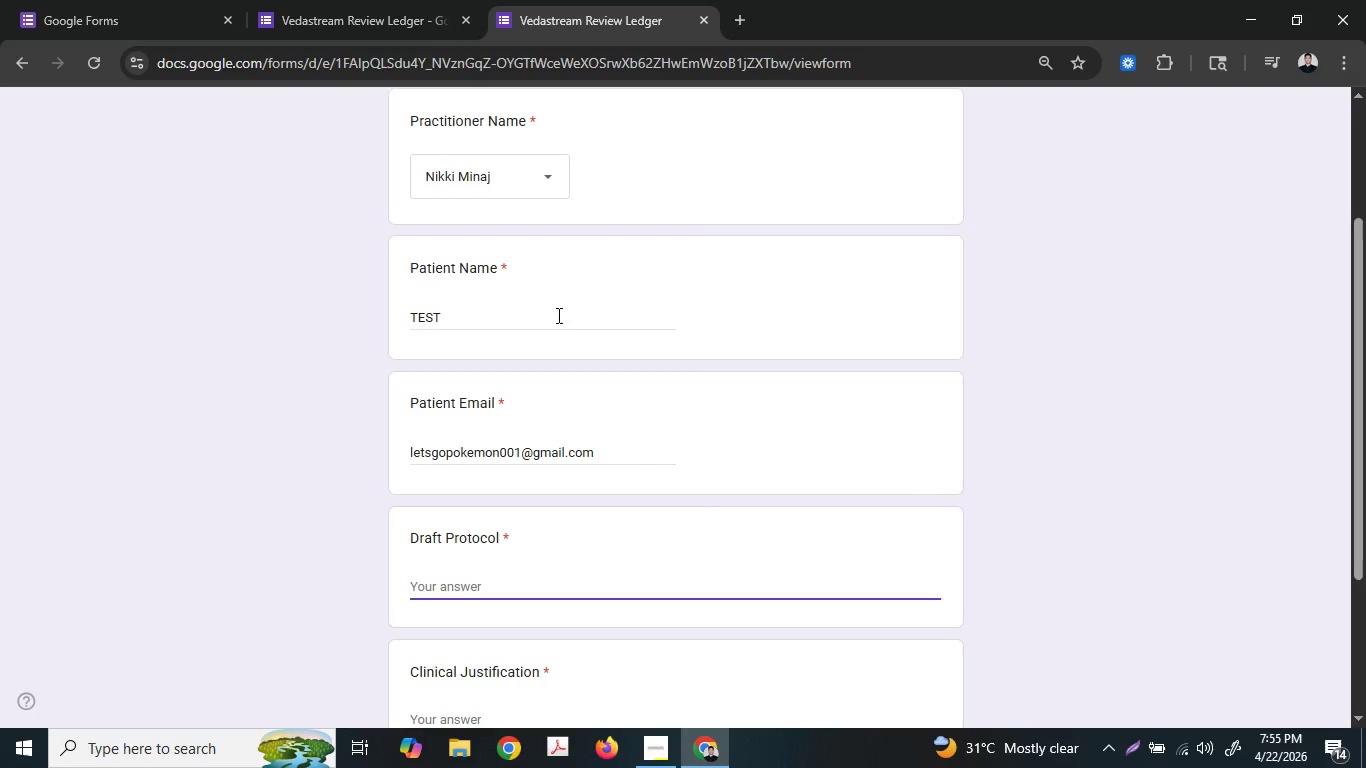 
scroll: coordinate [581, 333], scroll_direction: down, amount: 4.0
 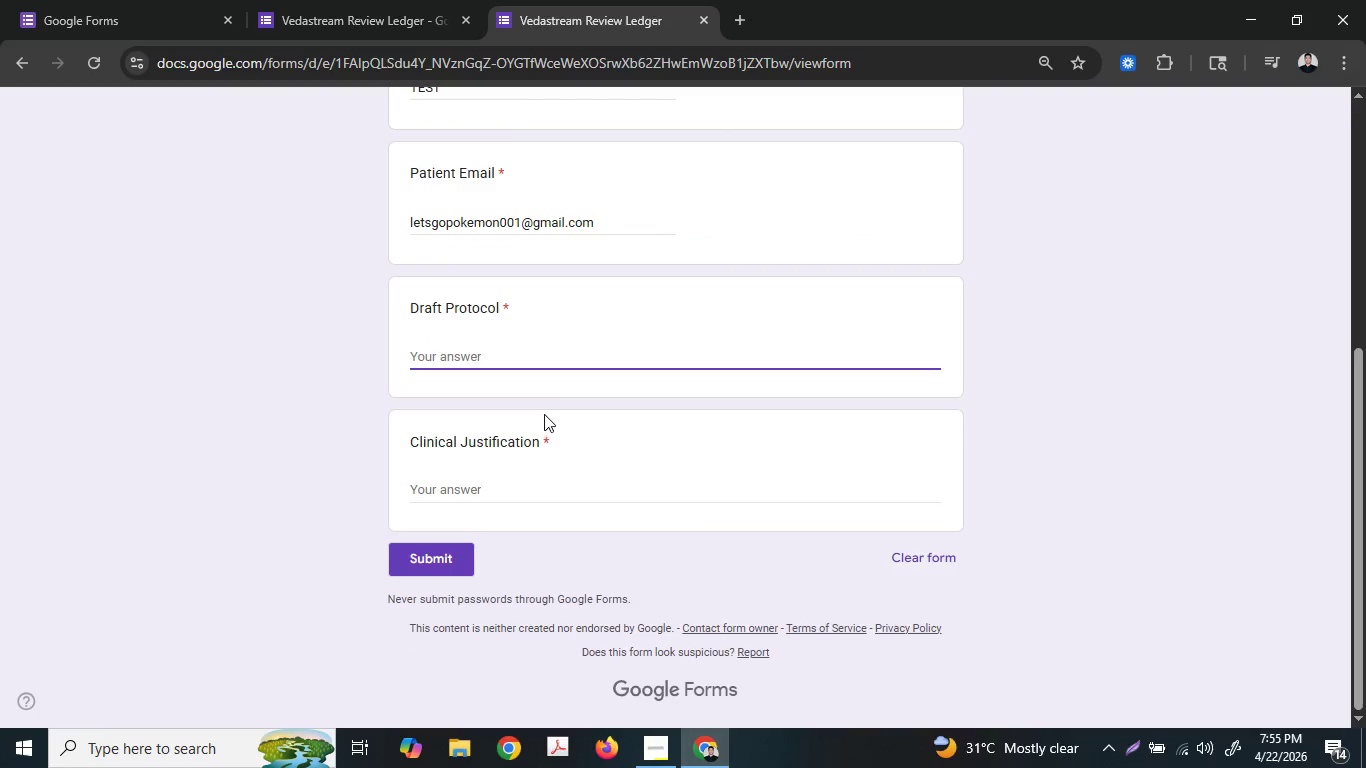 
left_click([495, 347])
 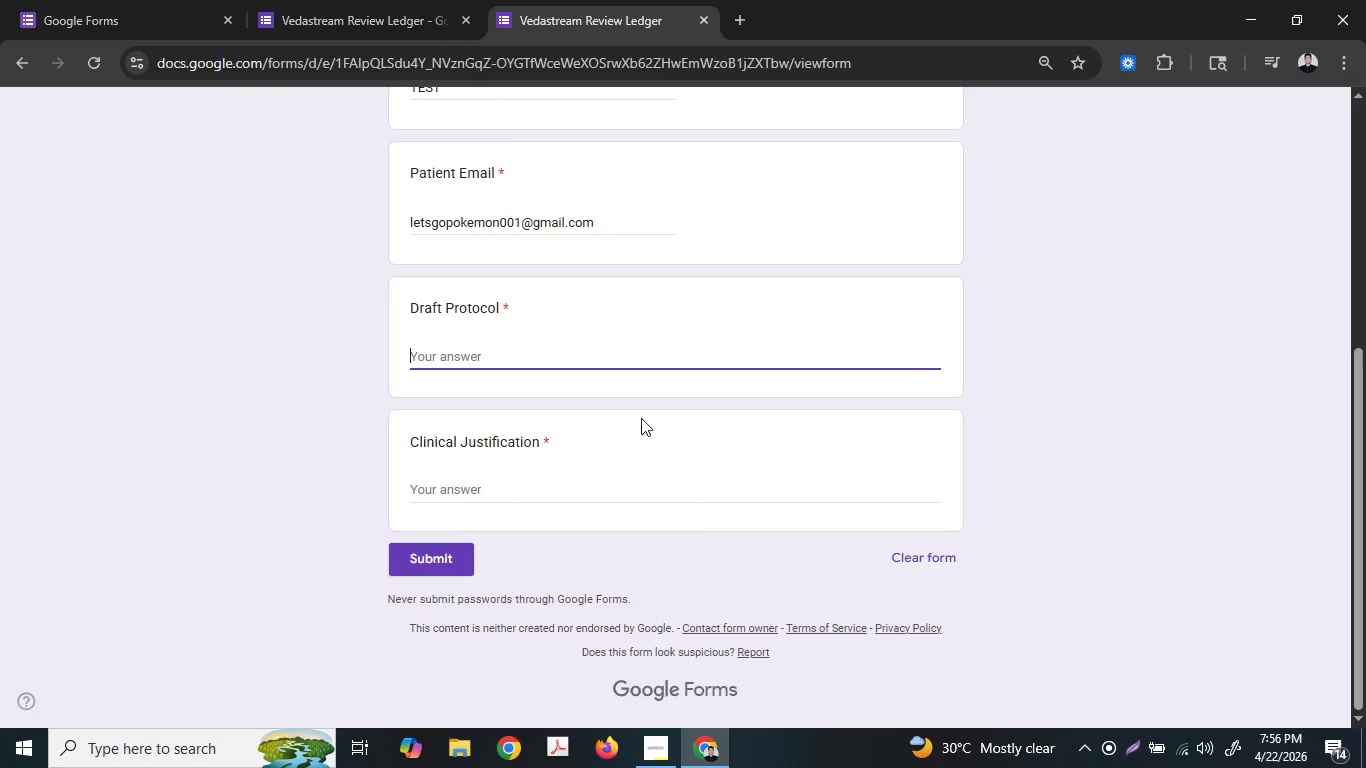 
wait(70.27)
 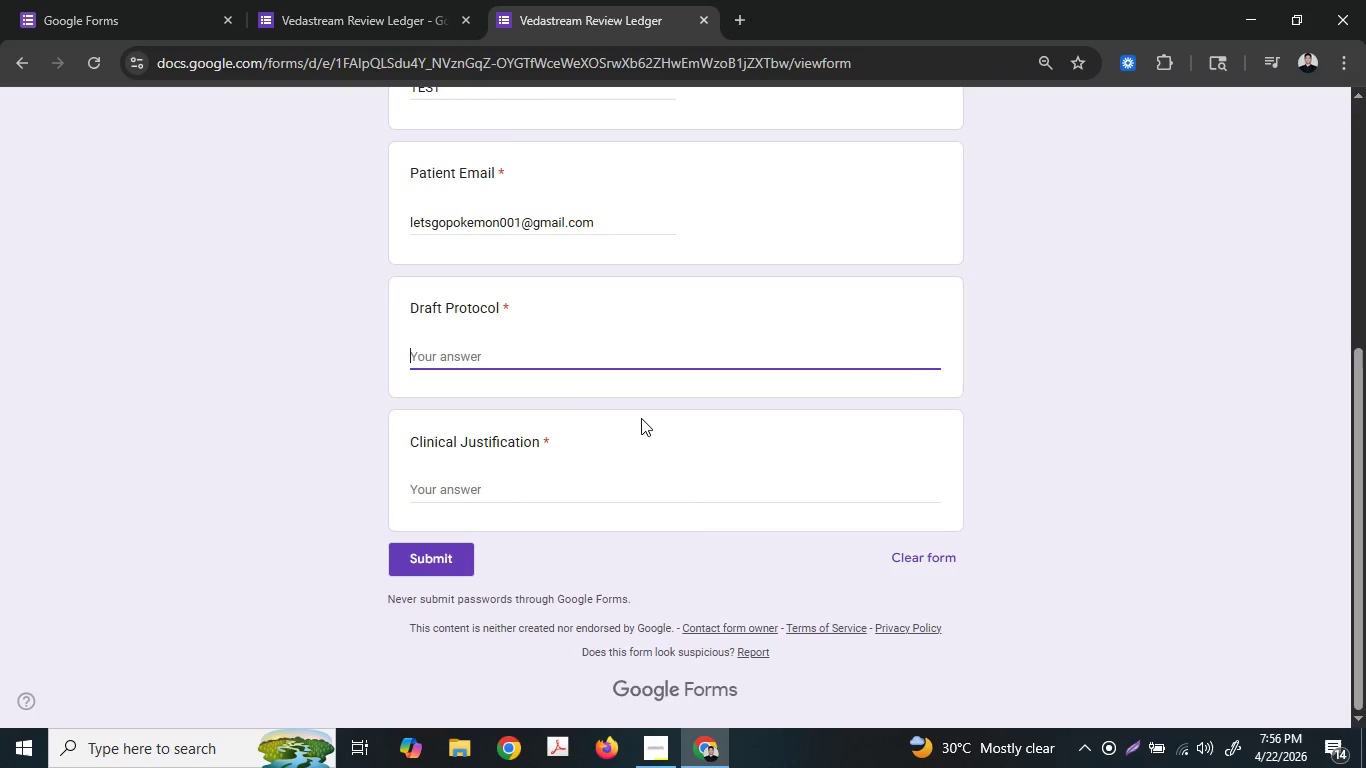 
left_click([527, 365])
 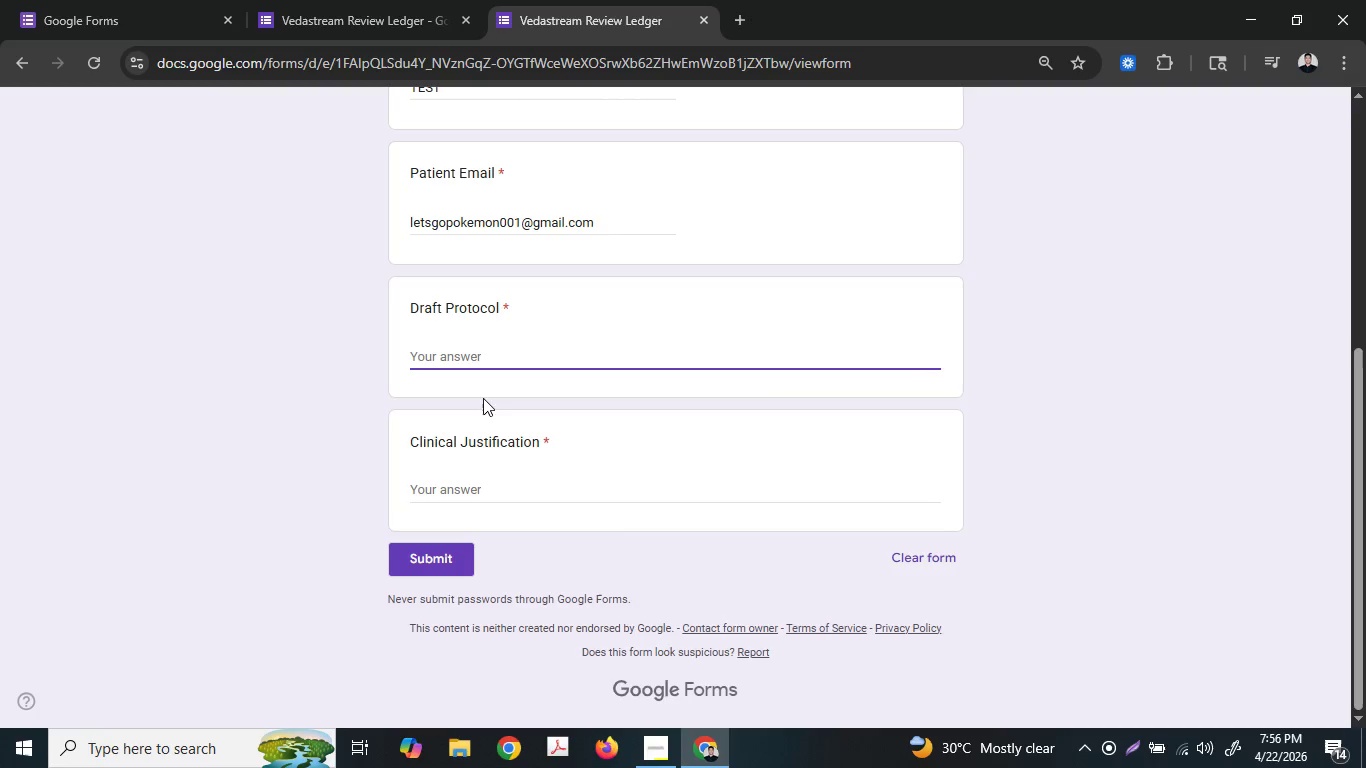 
wait(5.66)
 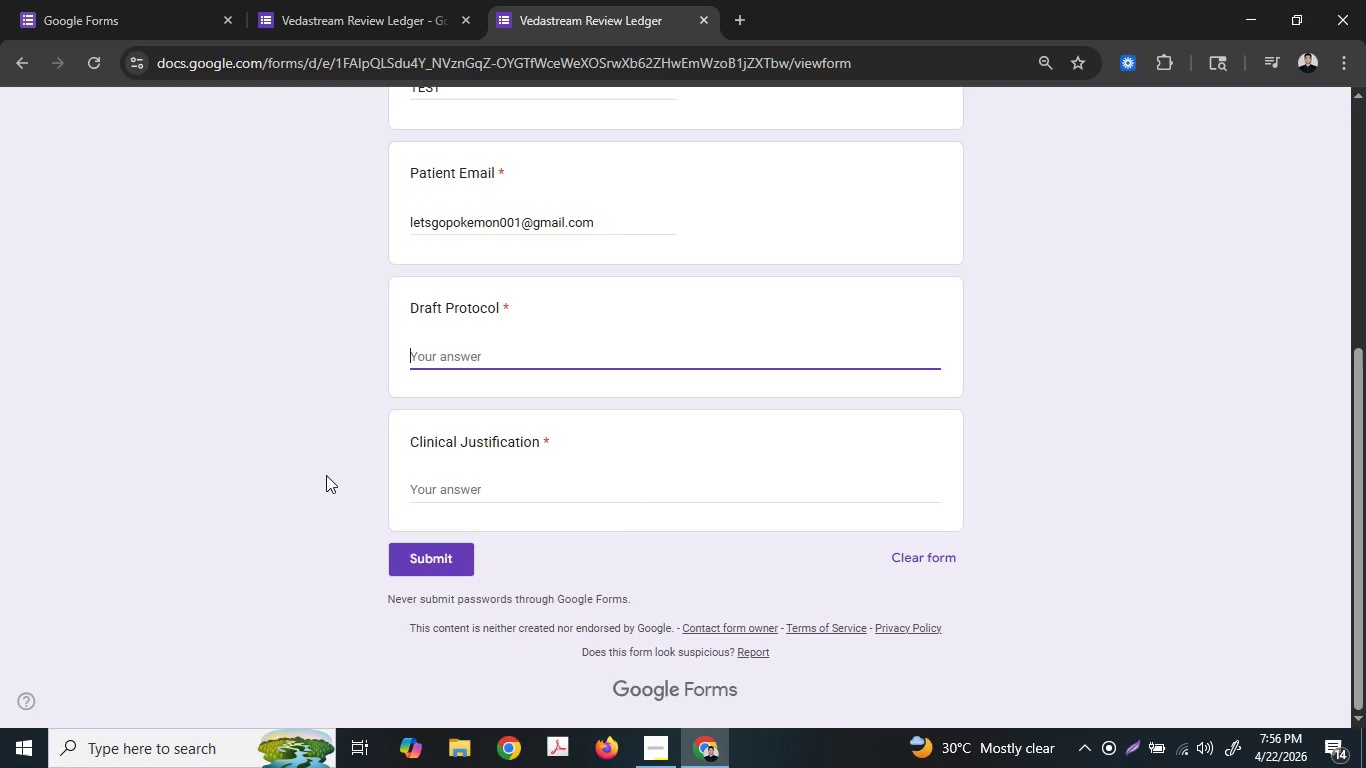 
type(Magne)
 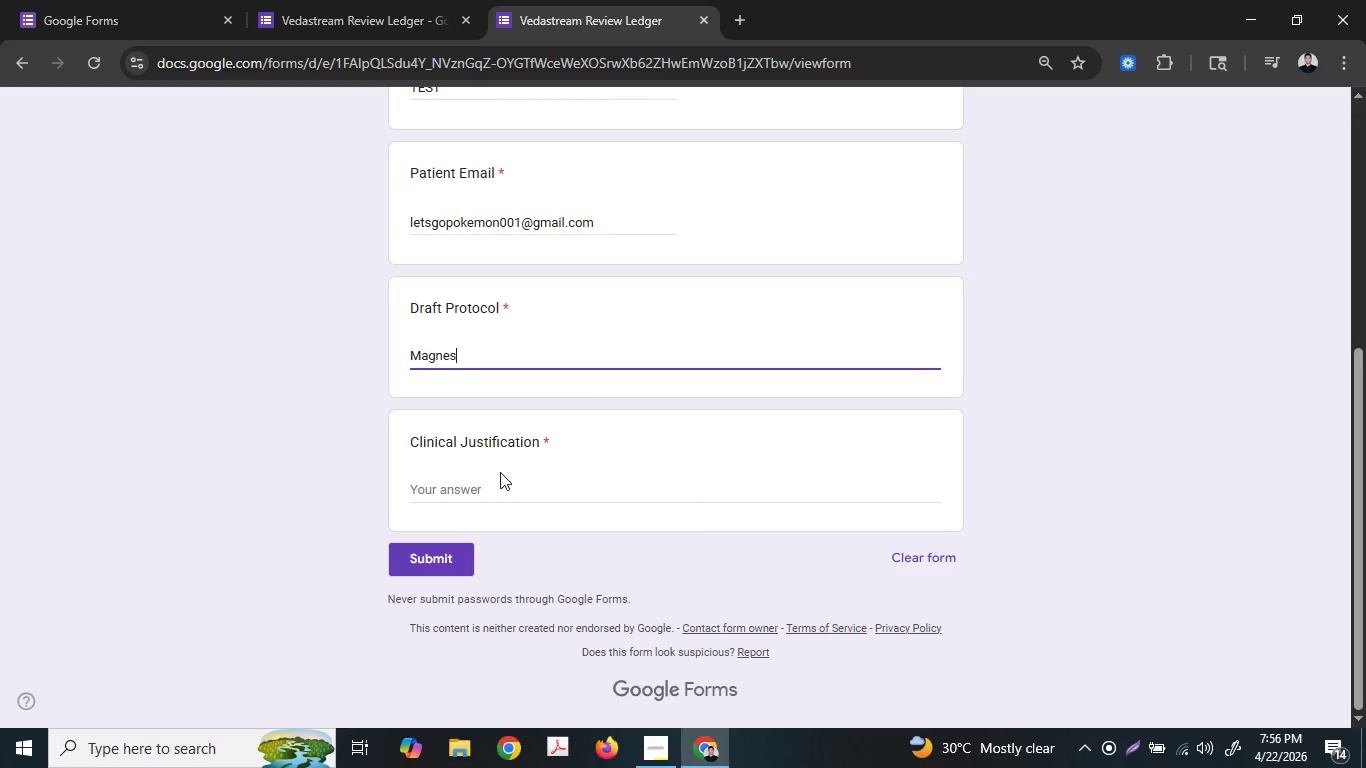 
type(sium )
 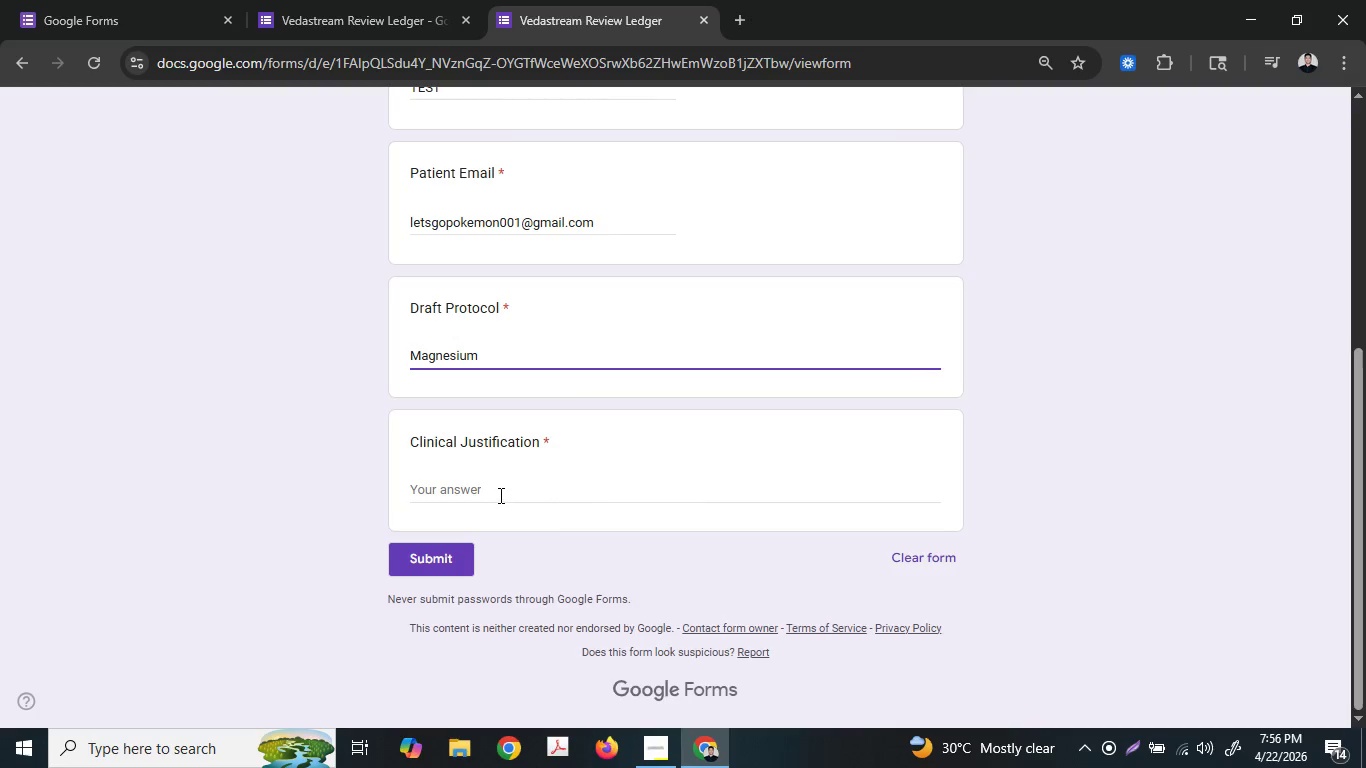 
type(Glyci)
 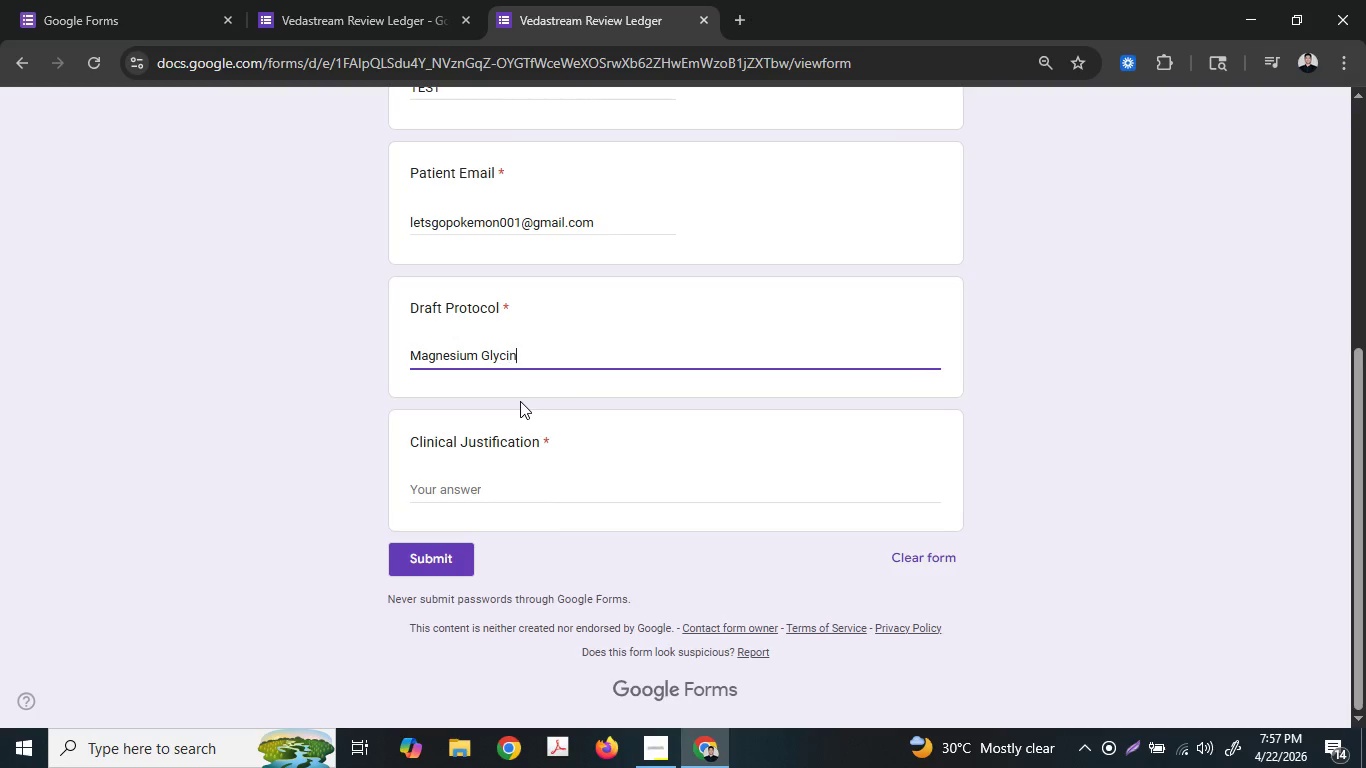 
type(nate)
 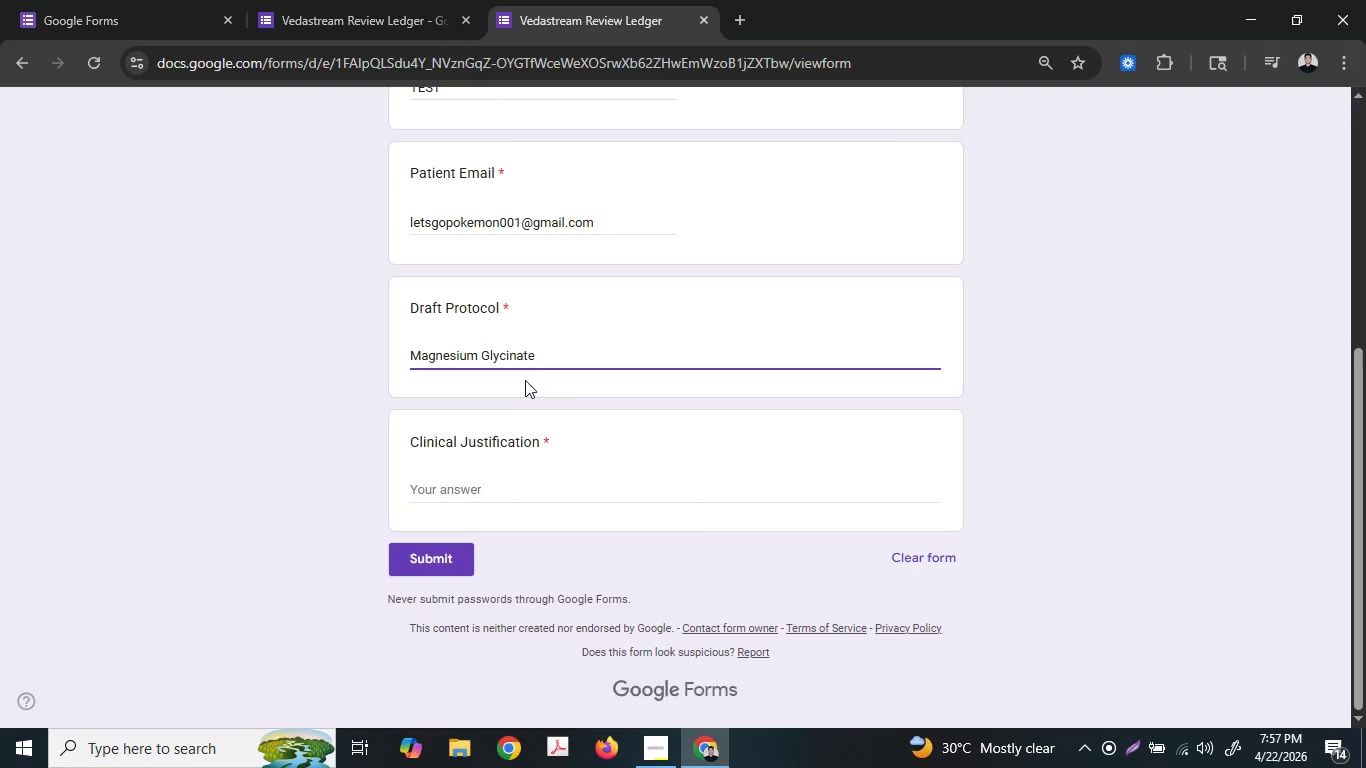 
key(Space)
 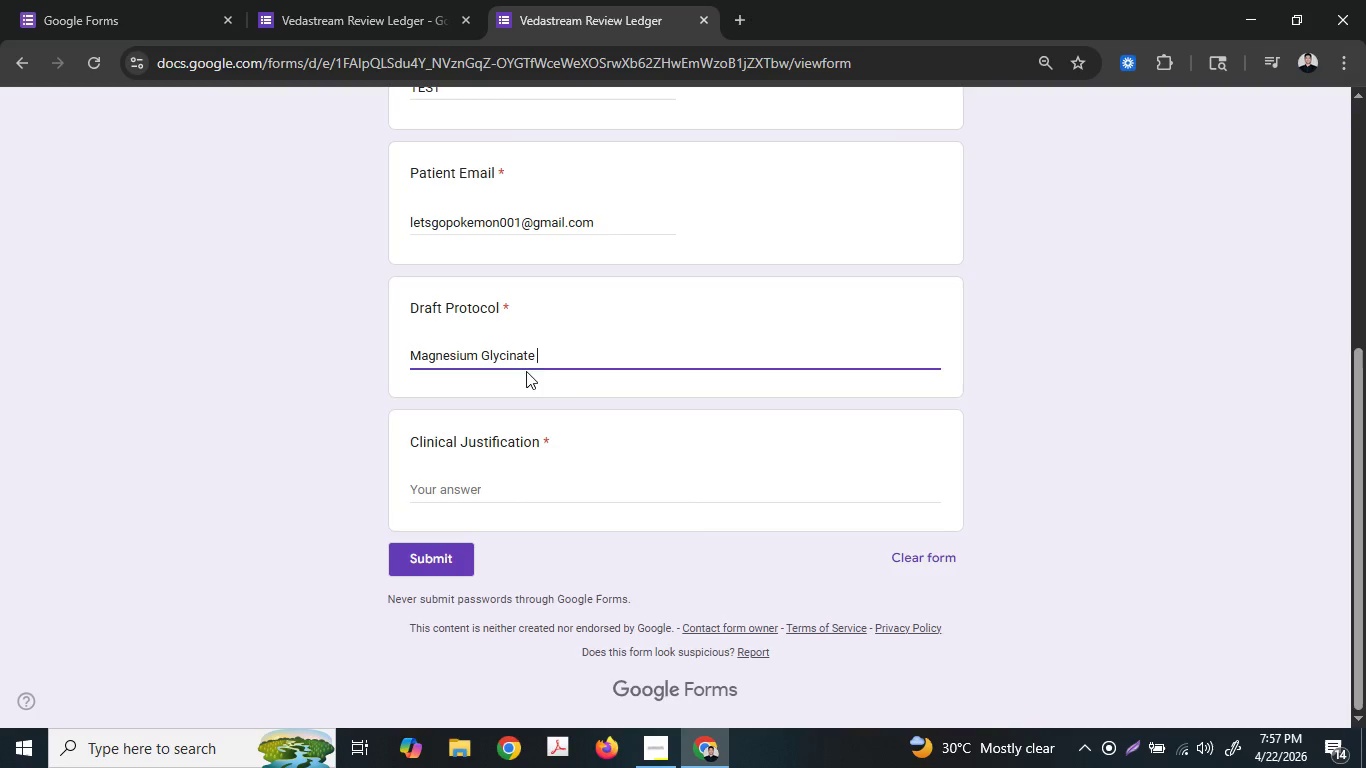 
type((200 mg)
 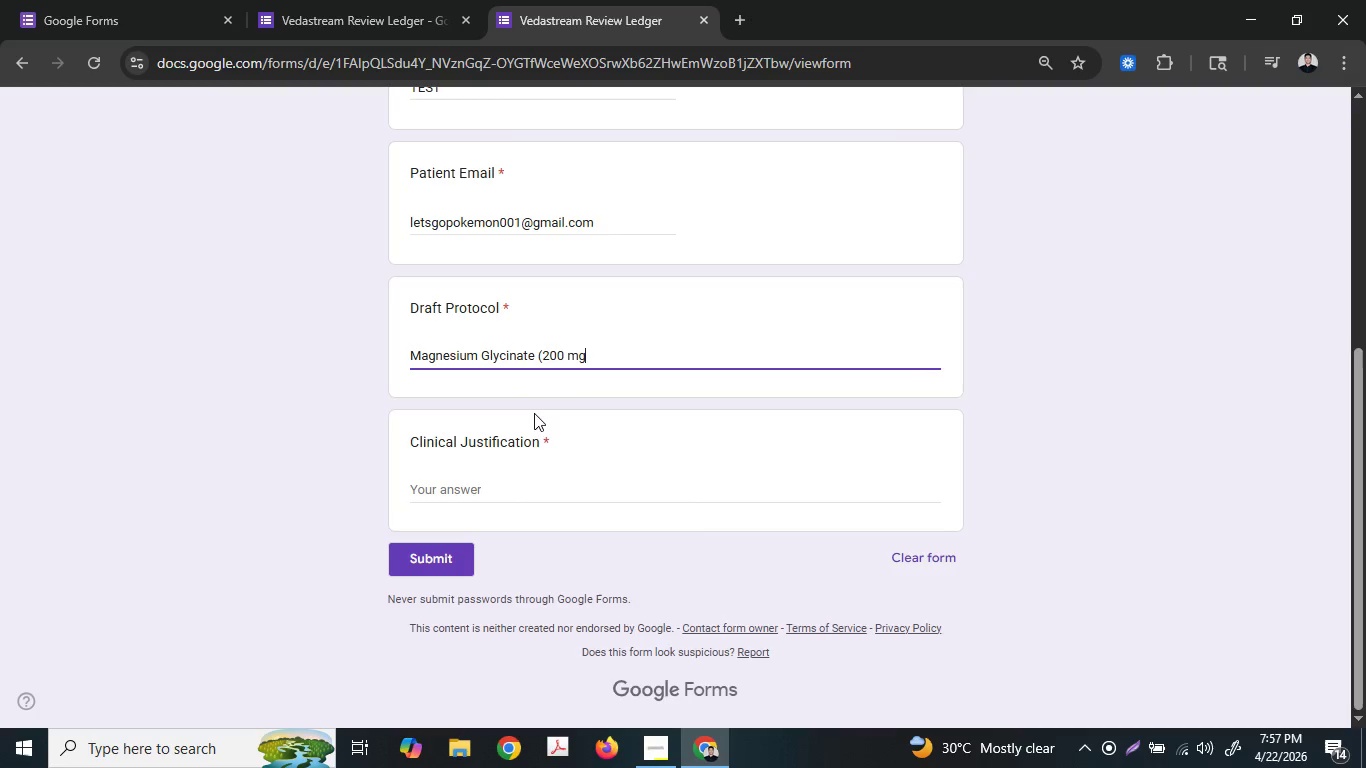 
key(Shift+ShiftLeft)
 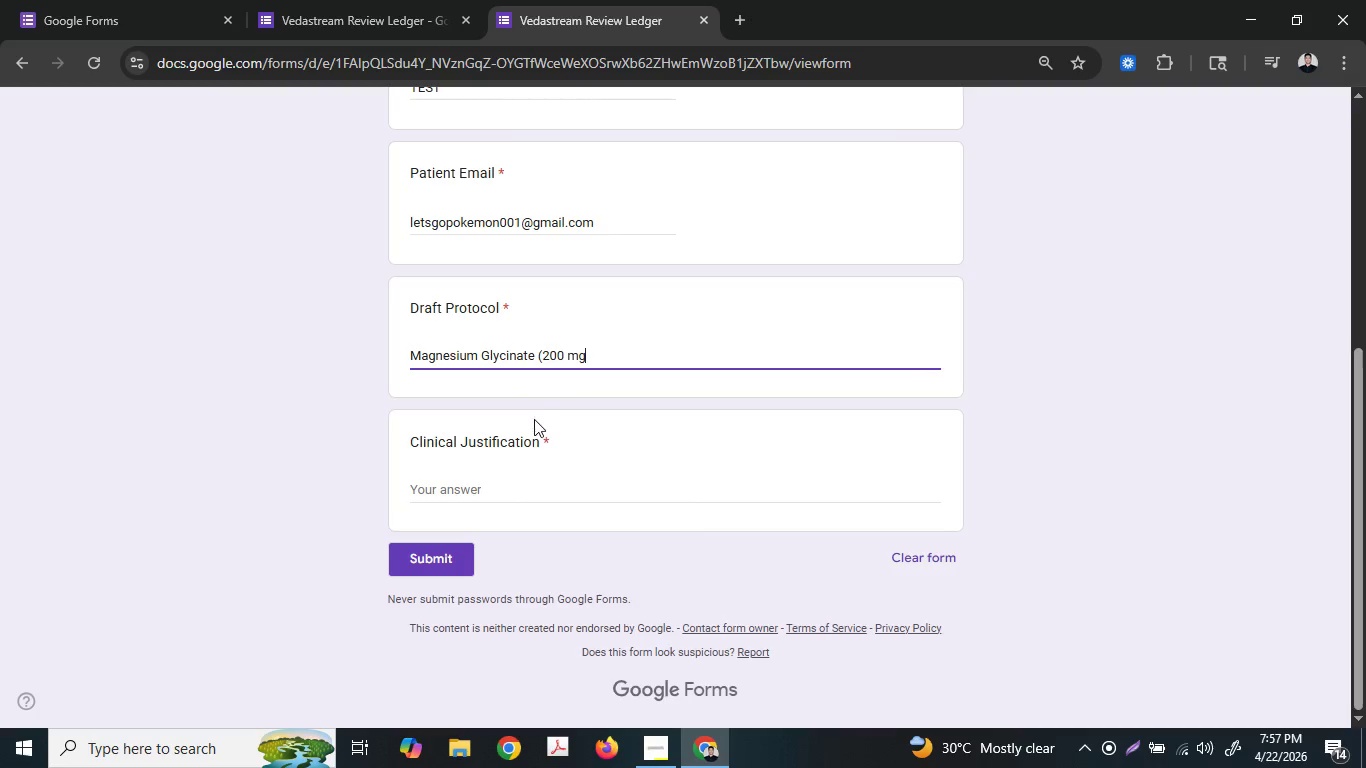 
key(Shift+Minus)
 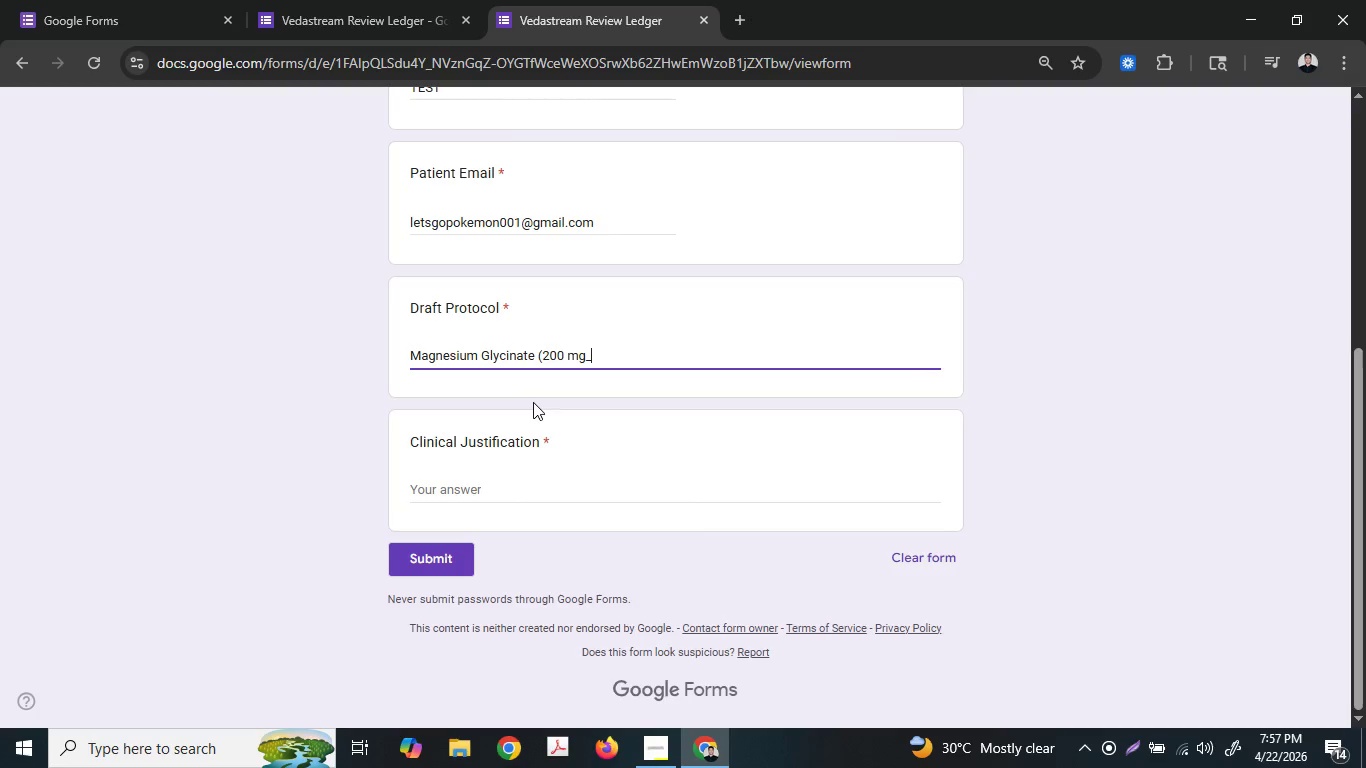 
key(Backspace)
 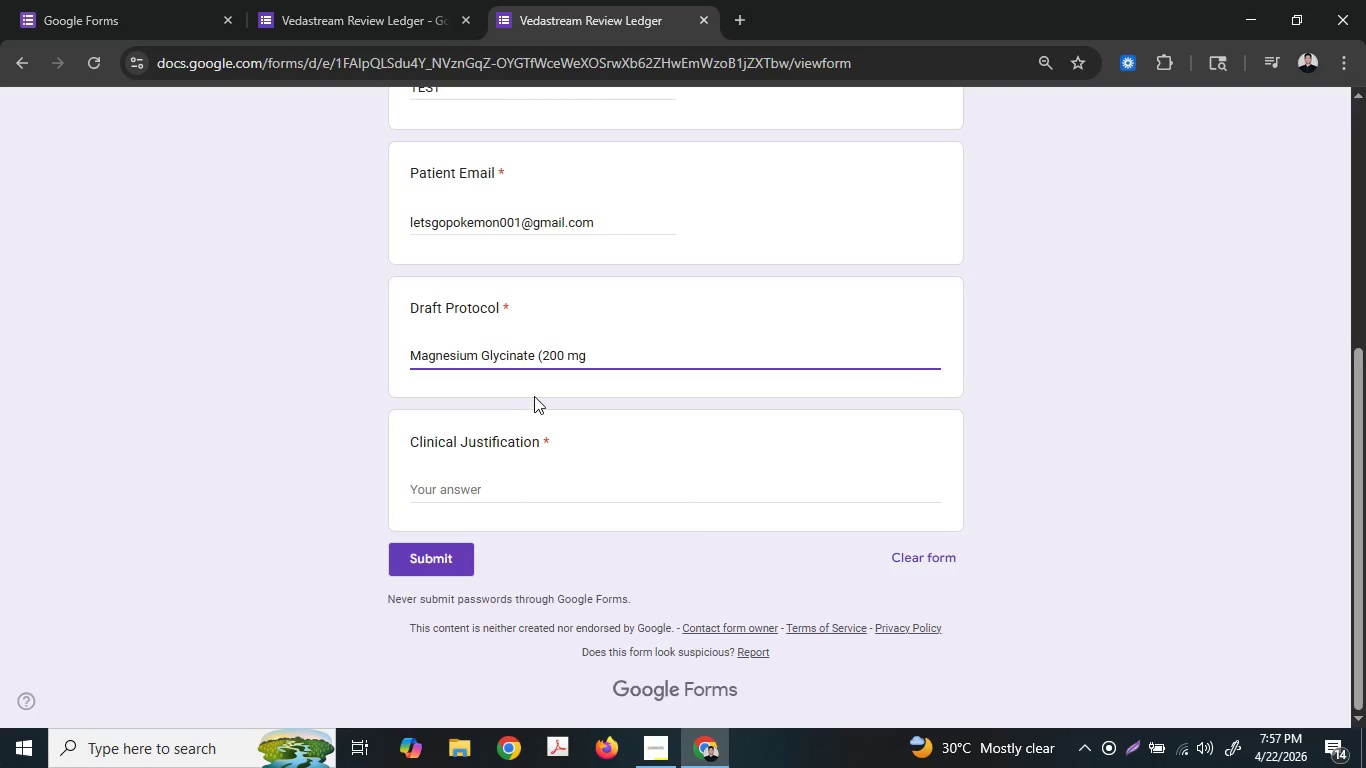 
key(Shift+0)
 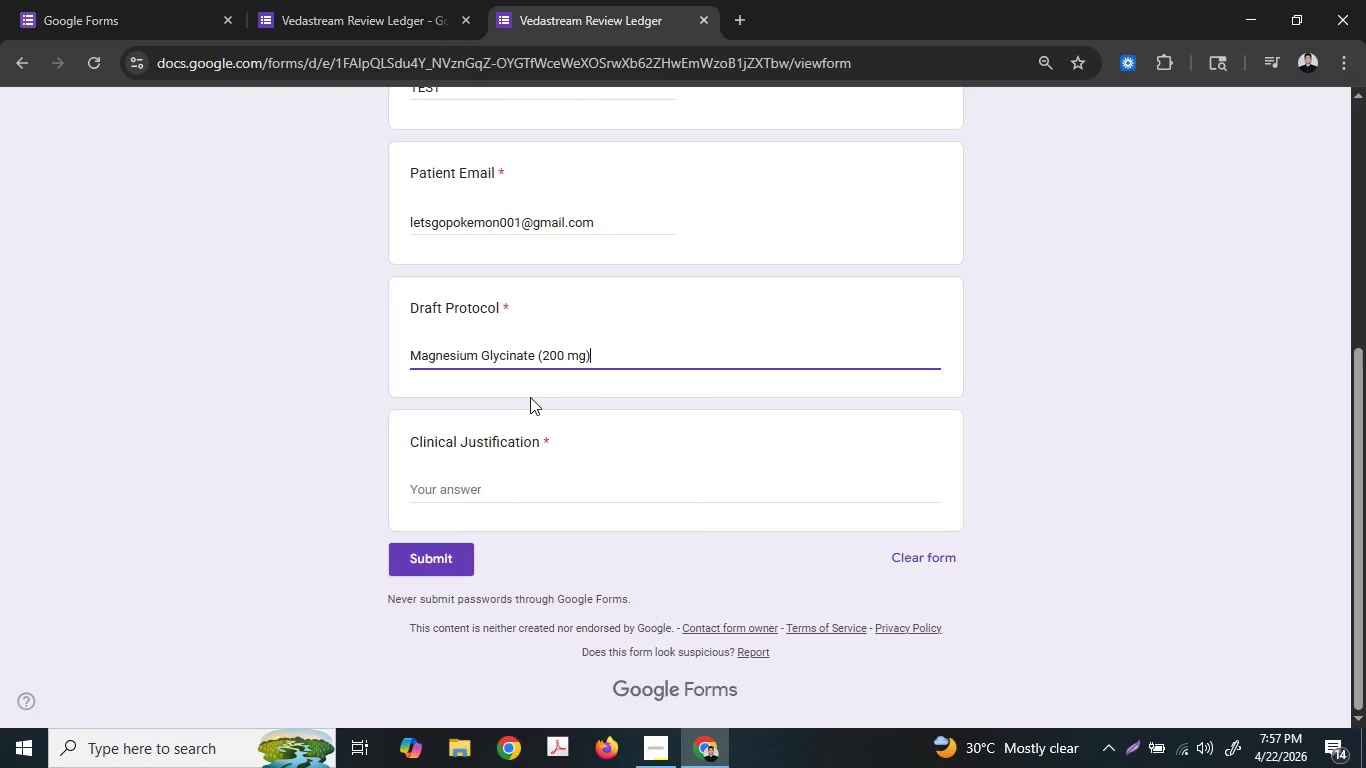 
wait(8.16)
 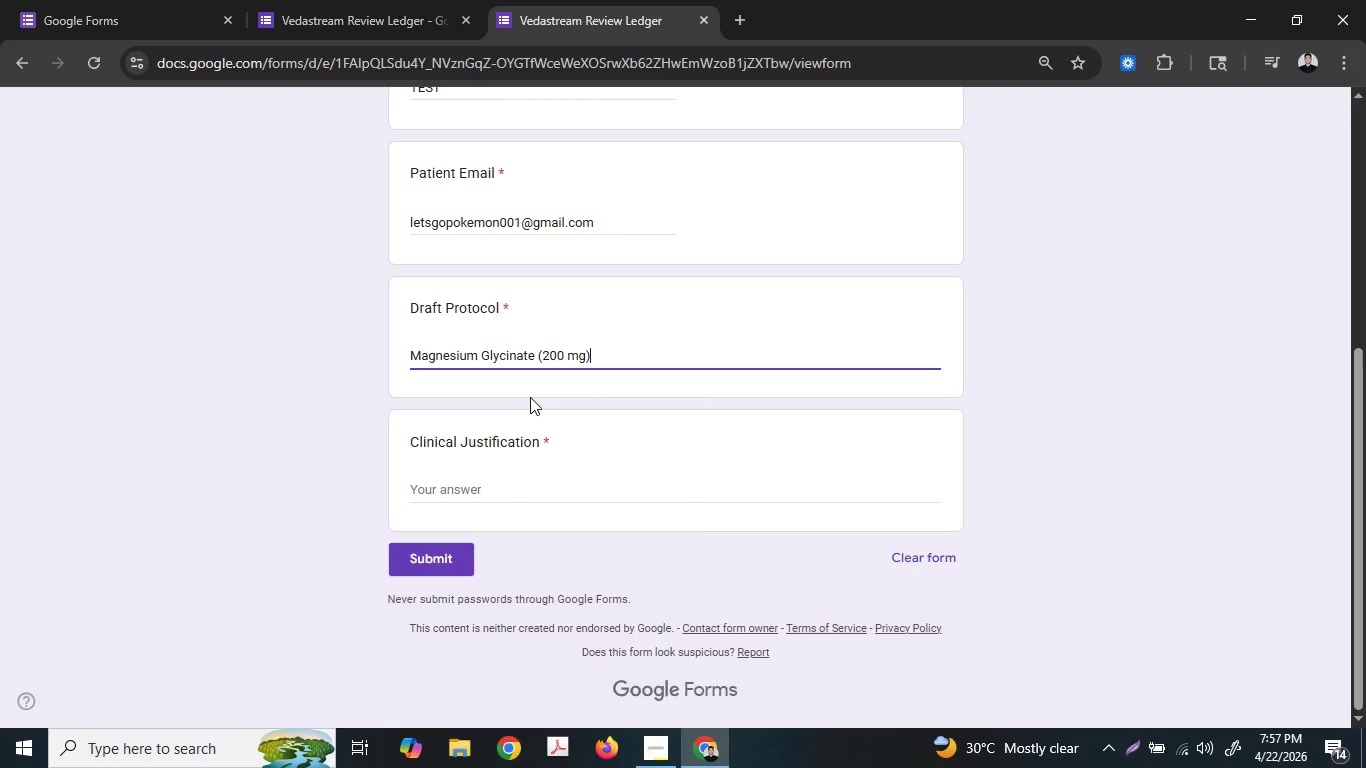 
key(Space)
 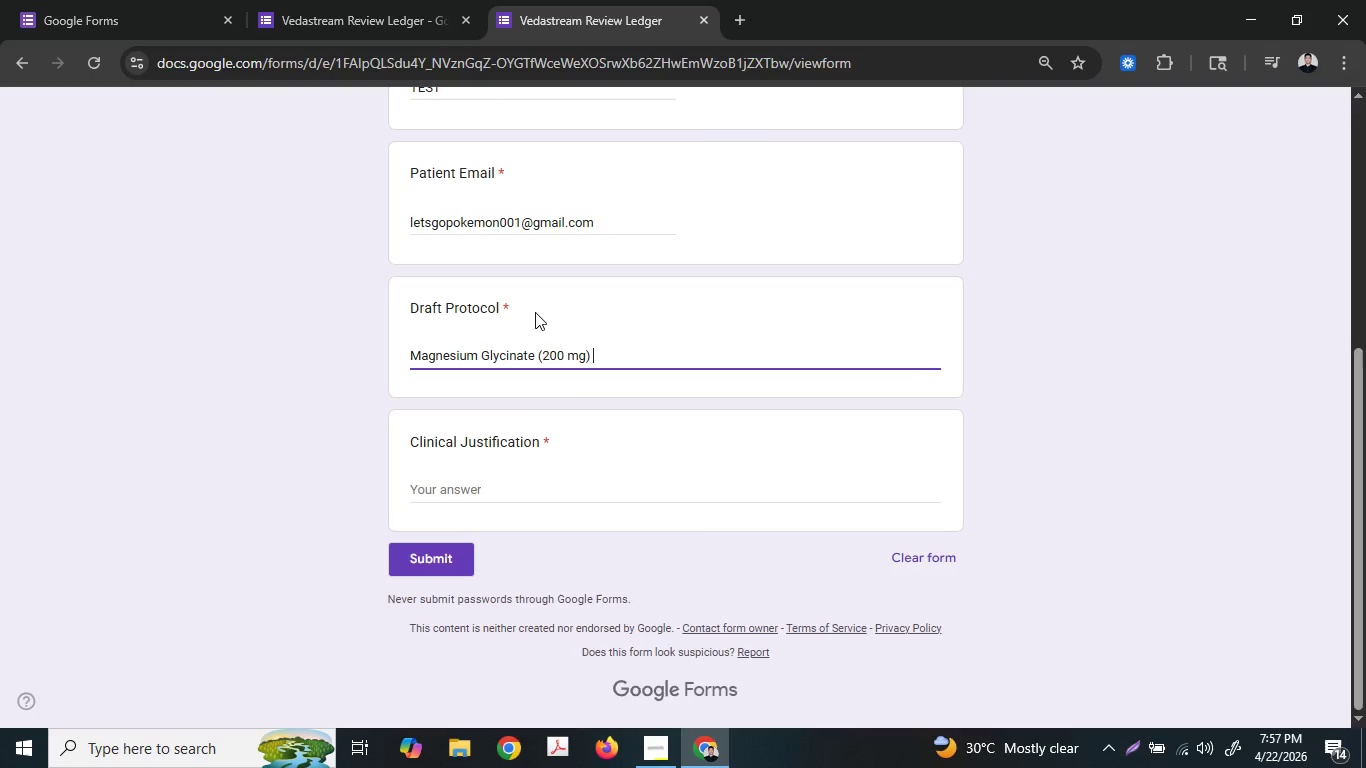 
type(at night)
 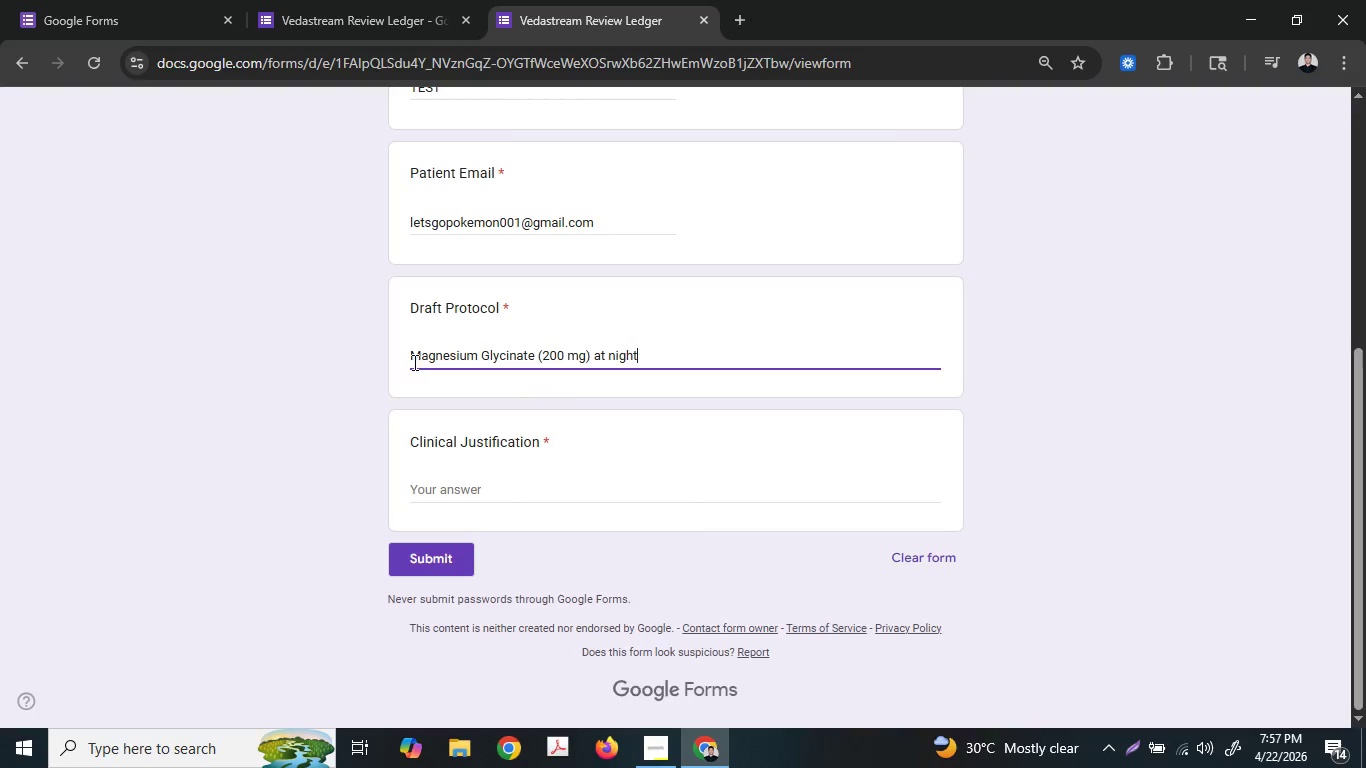 
double_click([408, 357])
 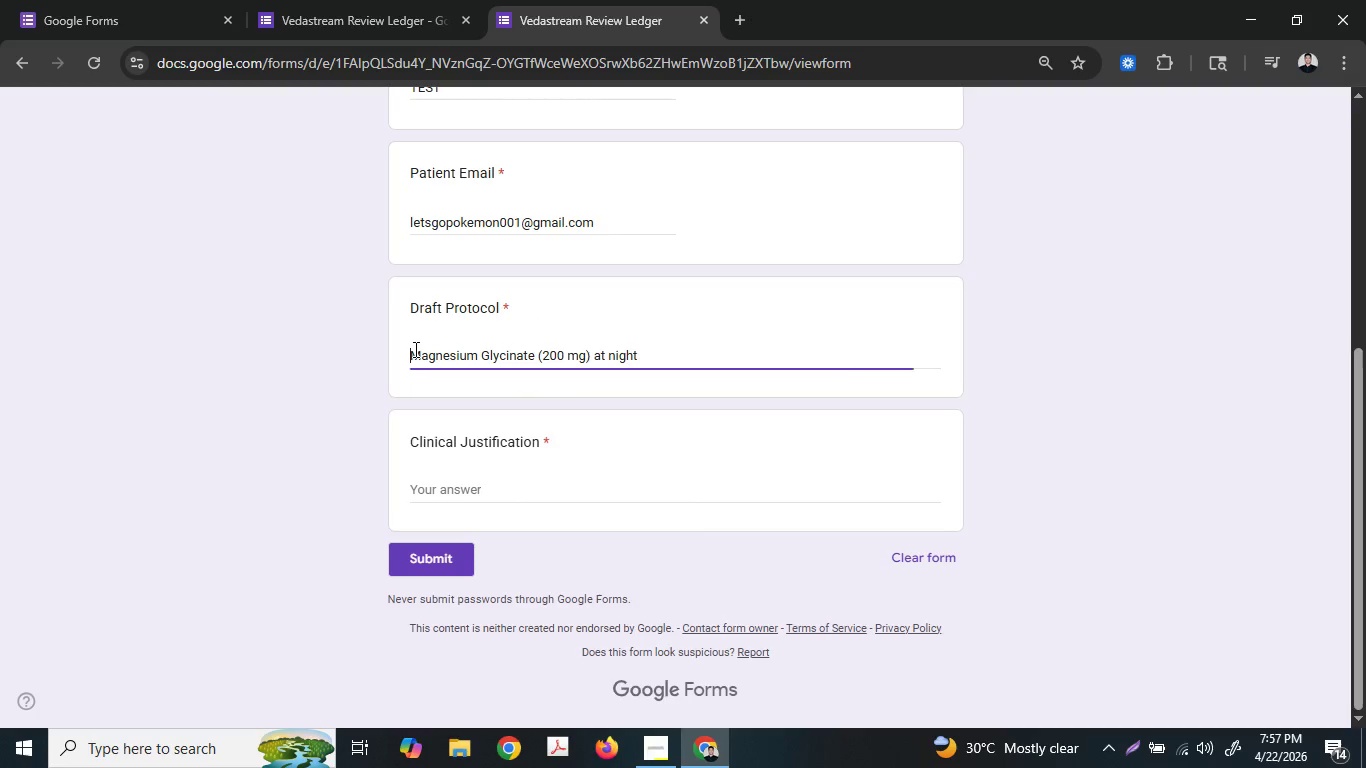 
key(1)
 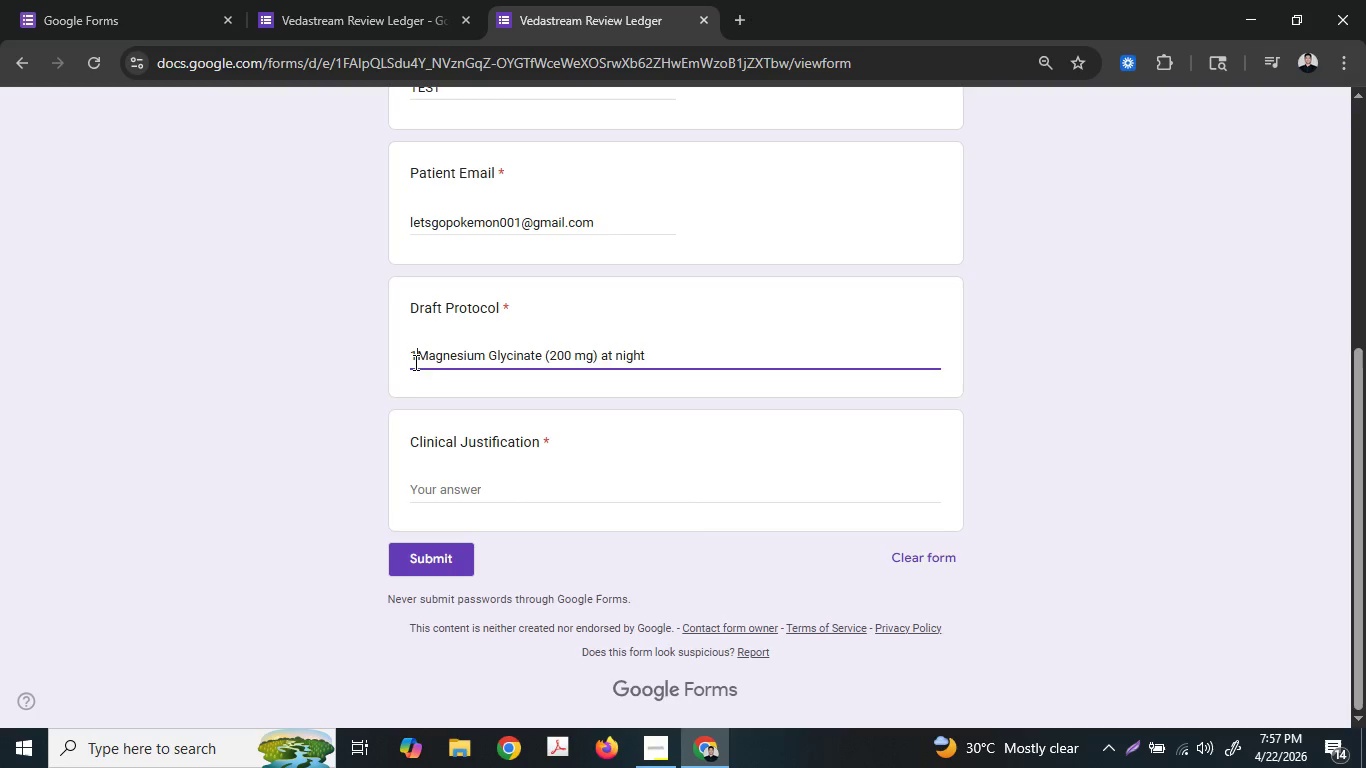 
key(Period)
 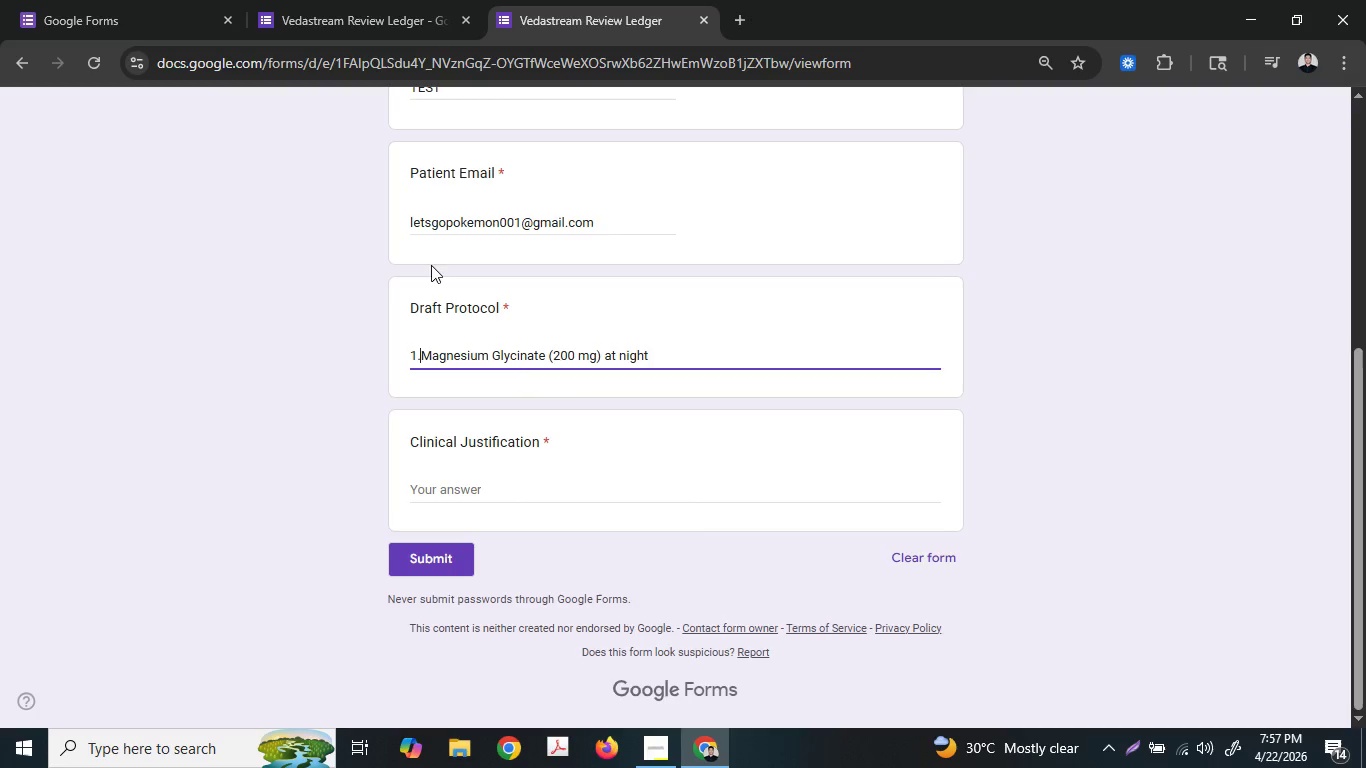 
key(Space)
 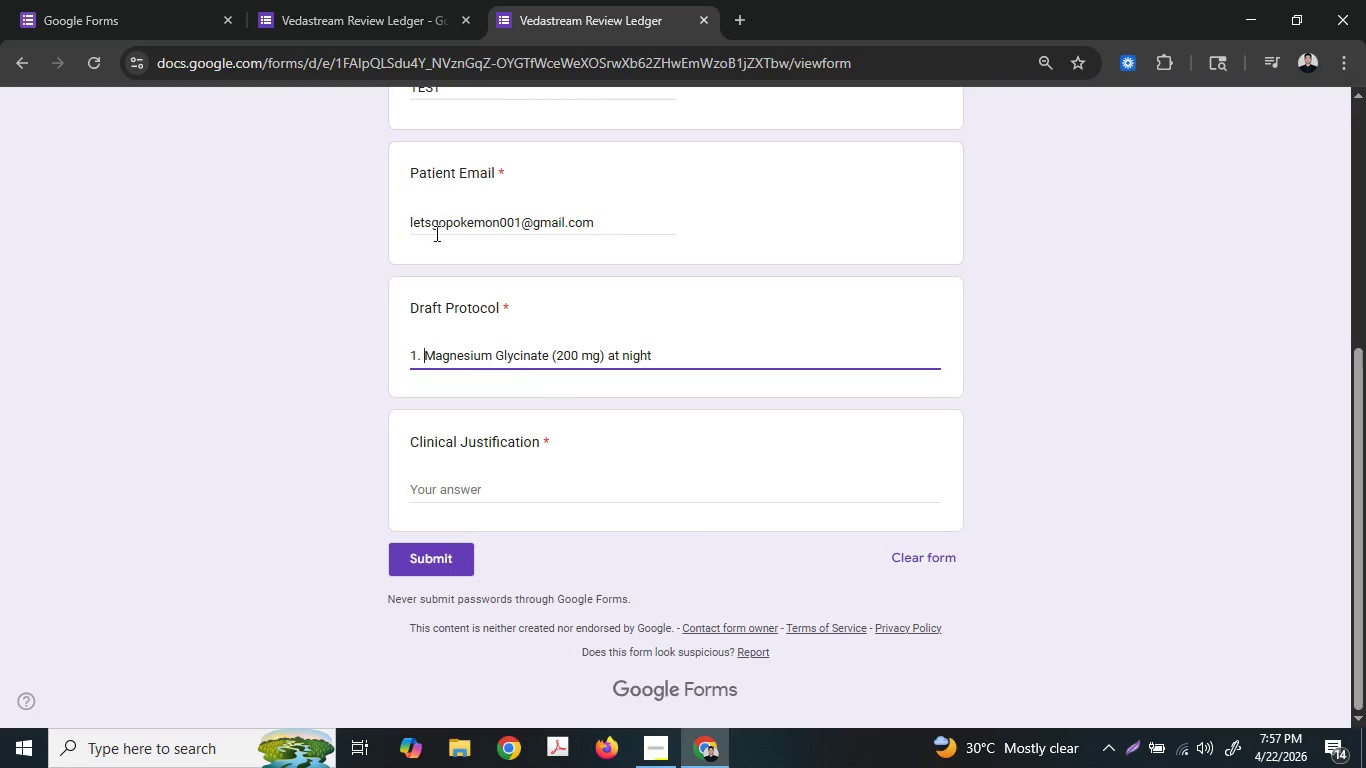 
hold_key(key=ArrowRight, duration=1.51)
 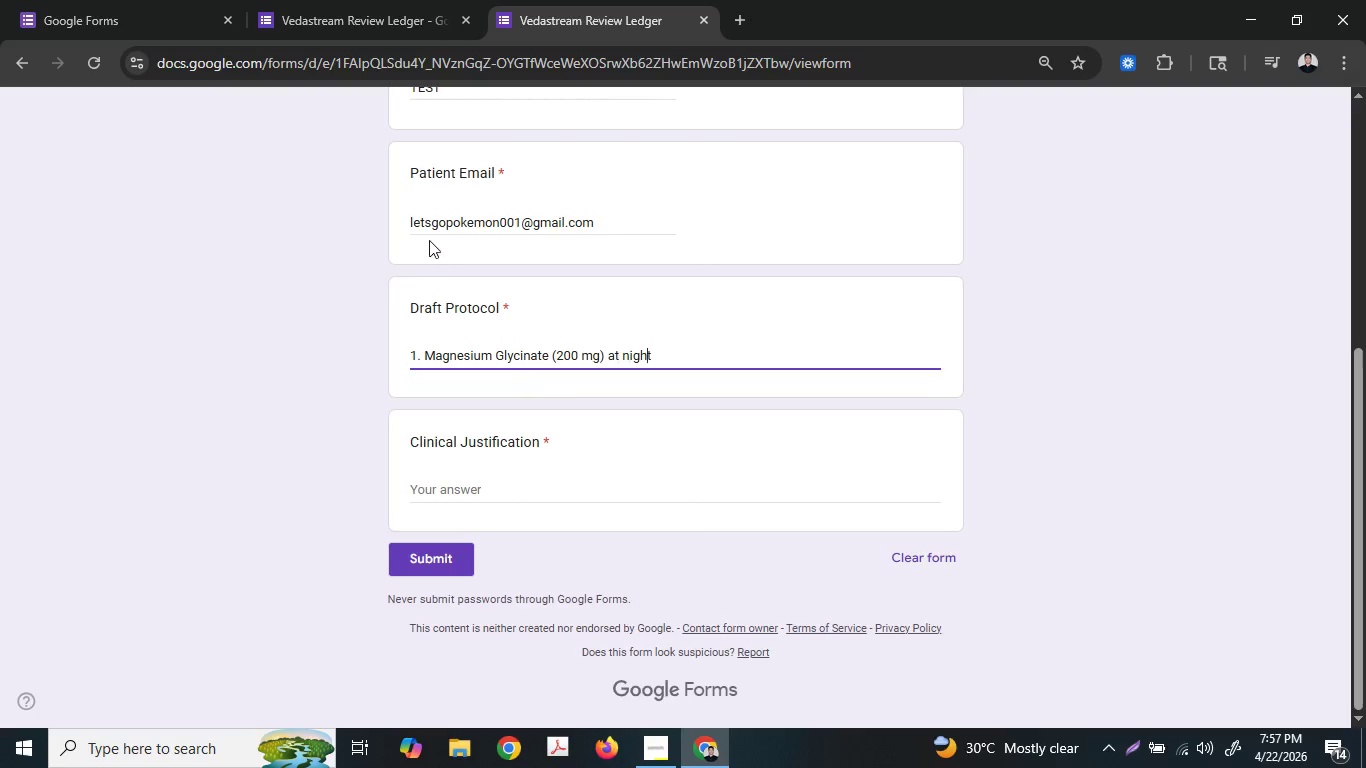 
key(ArrowRight)
 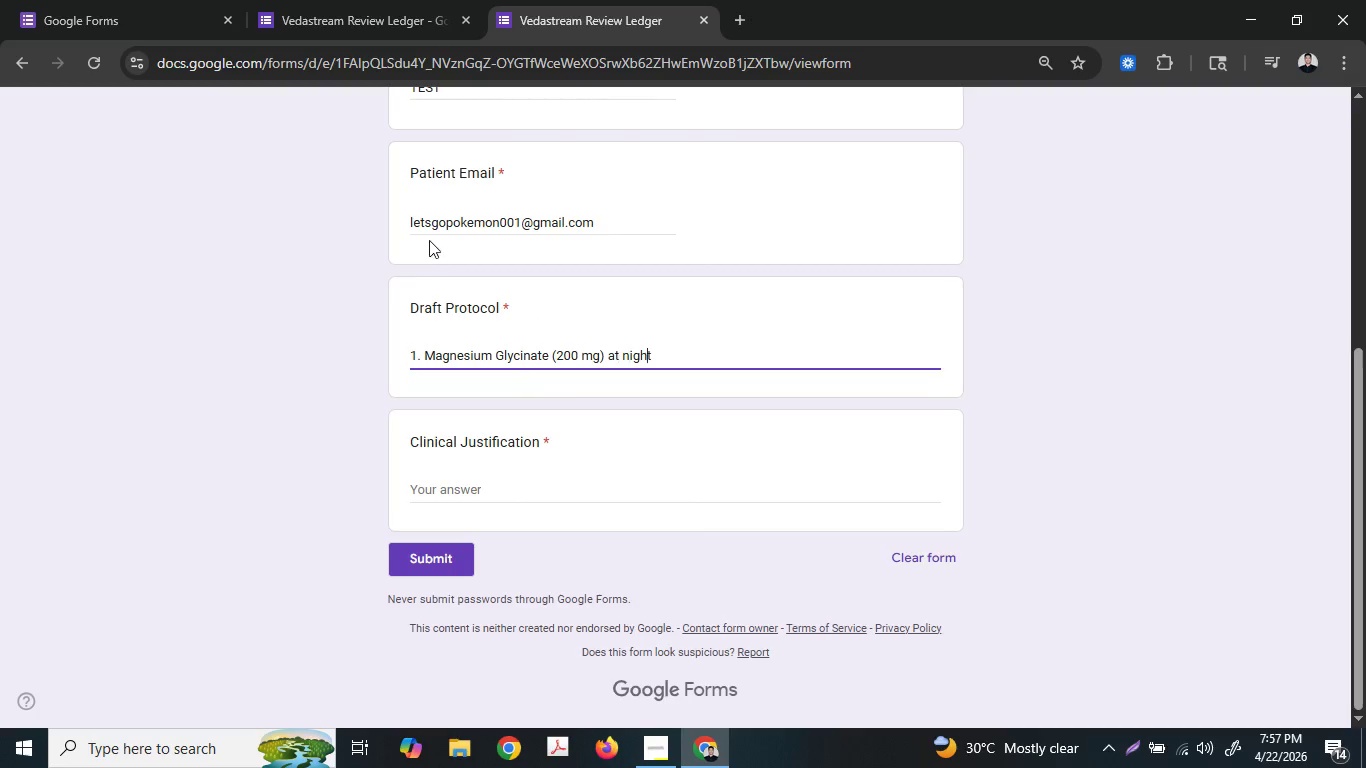 
key(ArrowRight)
 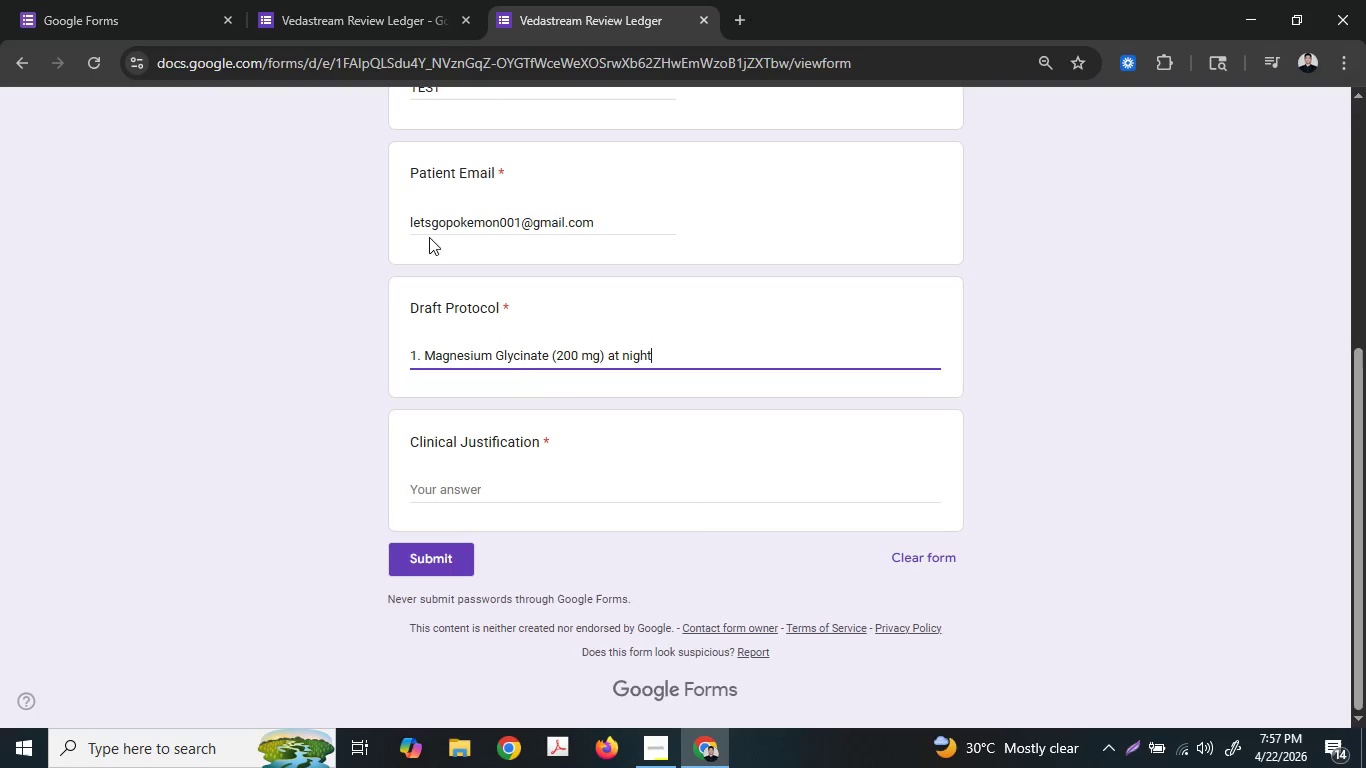 
key(ArrowRight)
 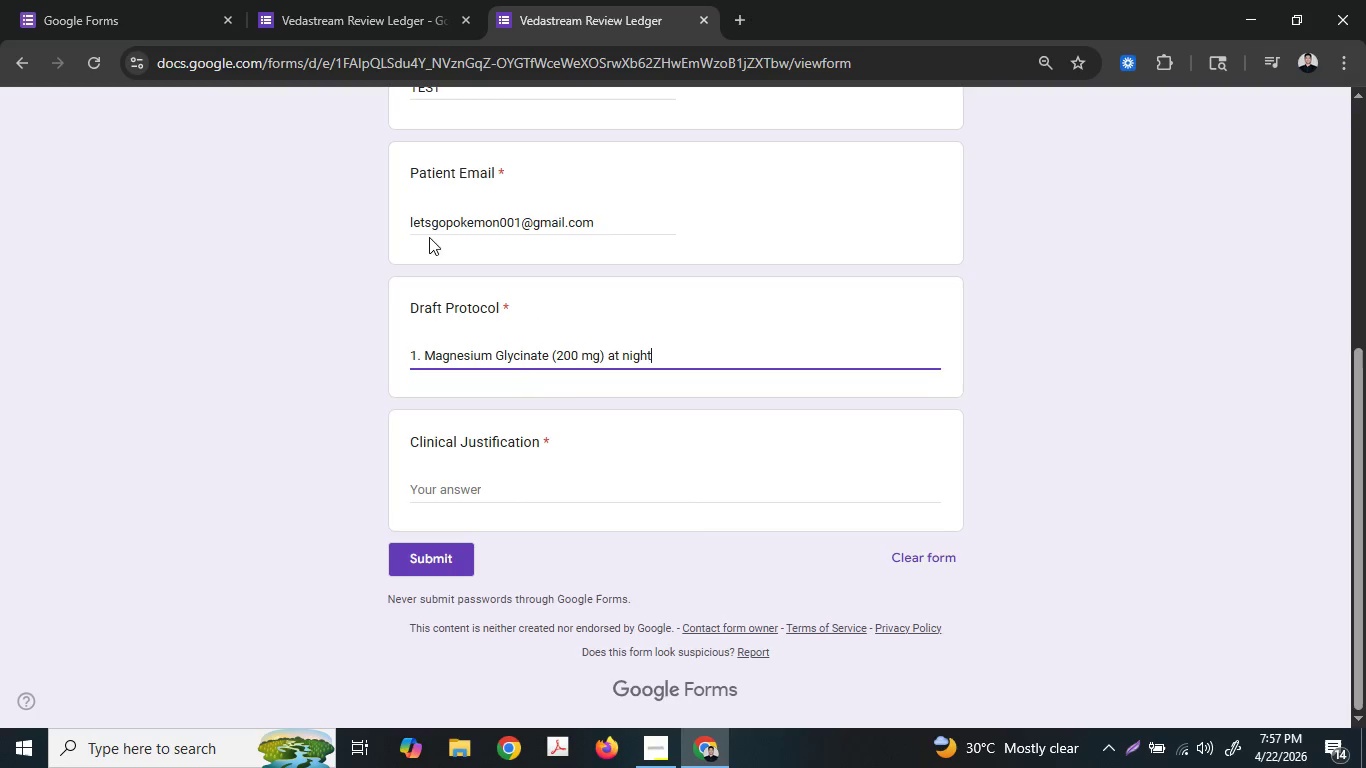 
key(ArrowRight)
 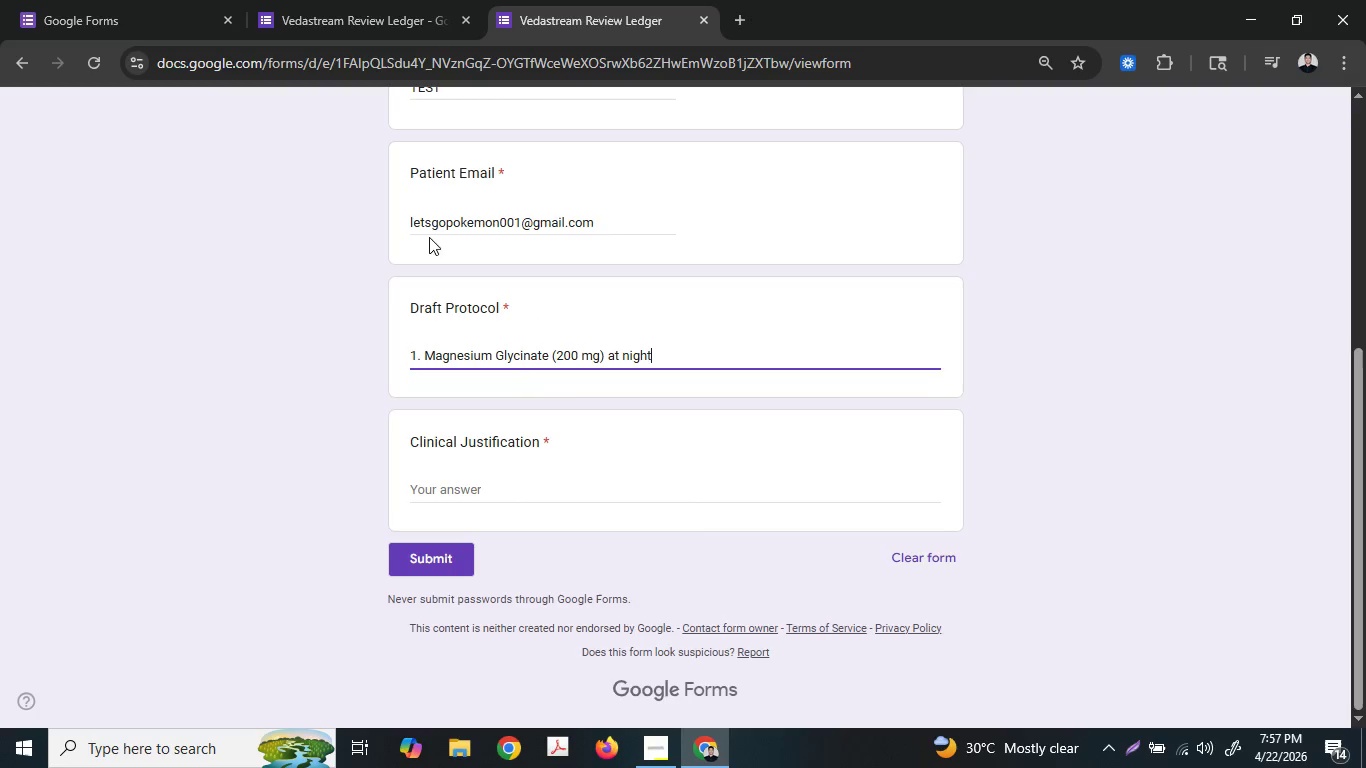 
key(ArrowRight)
 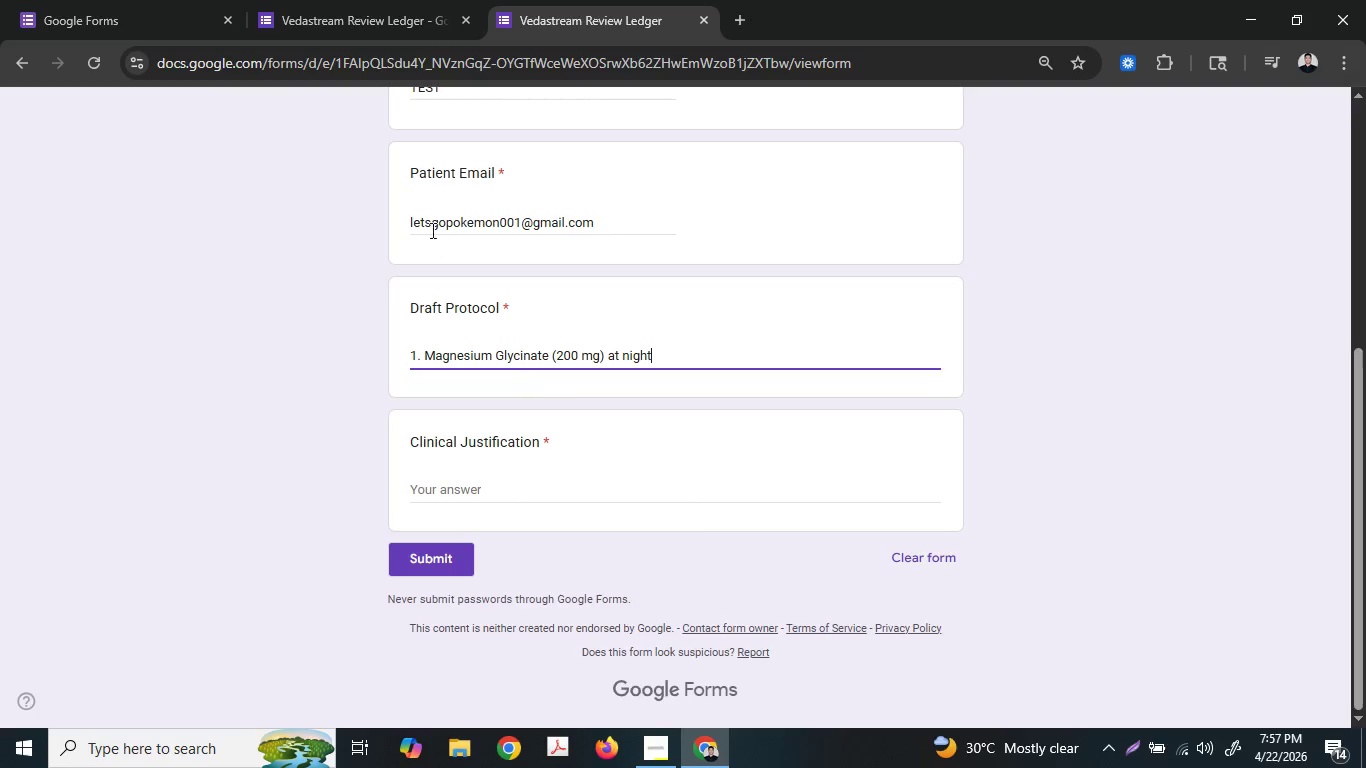 
key(ArrowRight)
 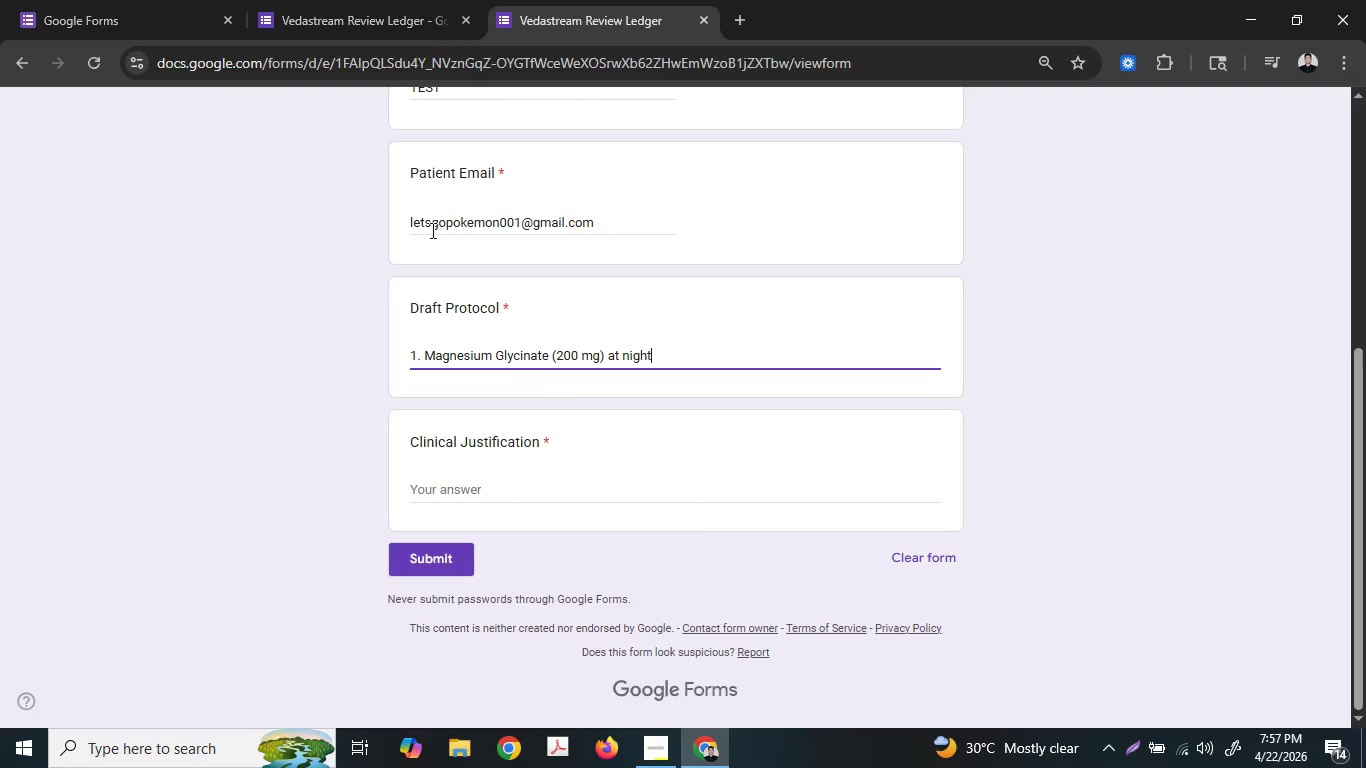 
key(ArrowRight)
 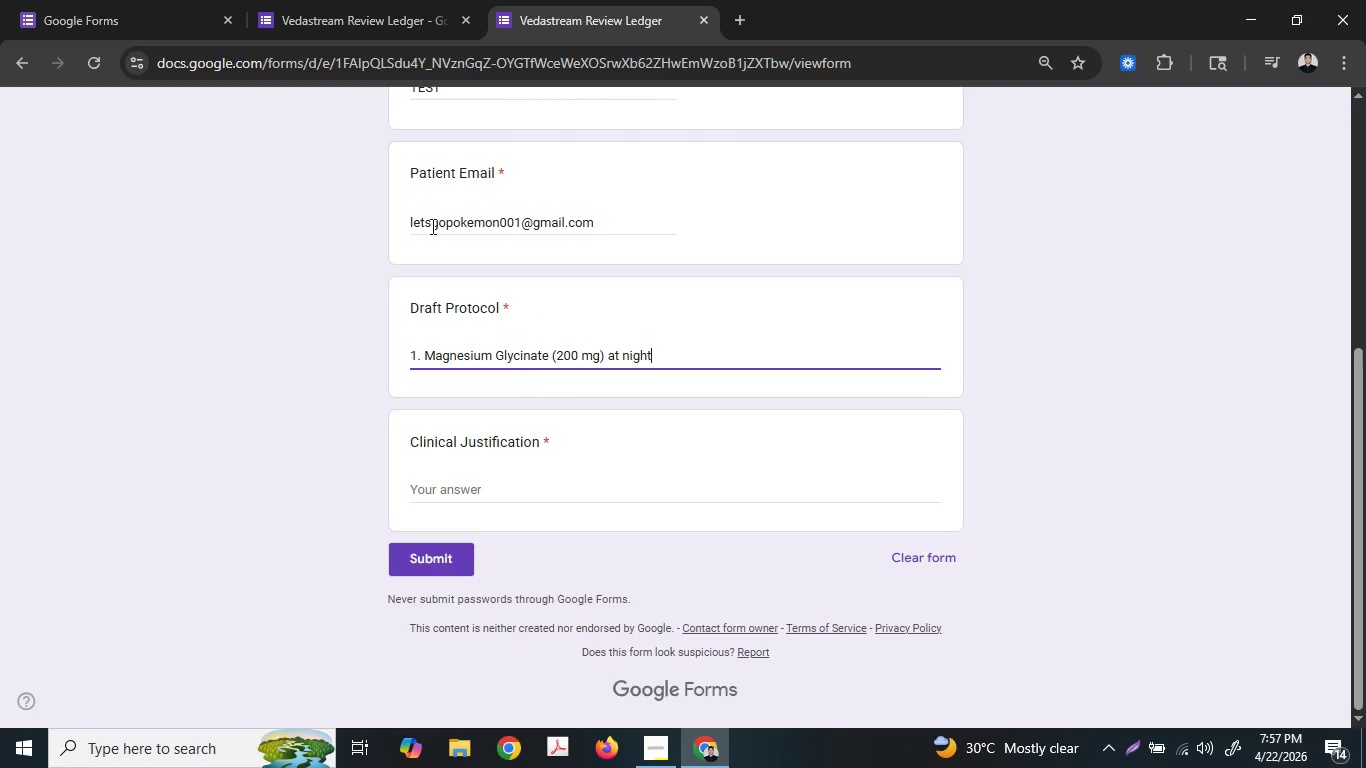 
key(ArrowRight)
 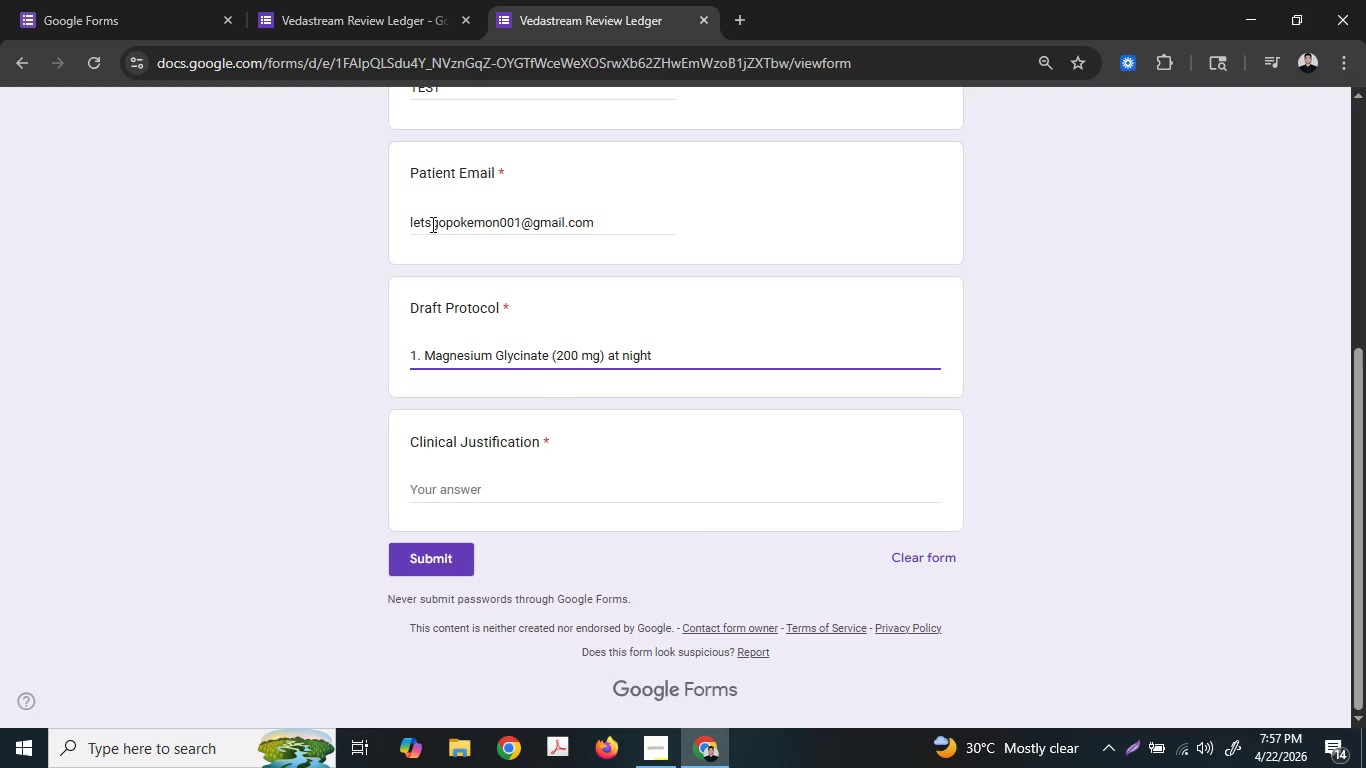 
key(Space)
 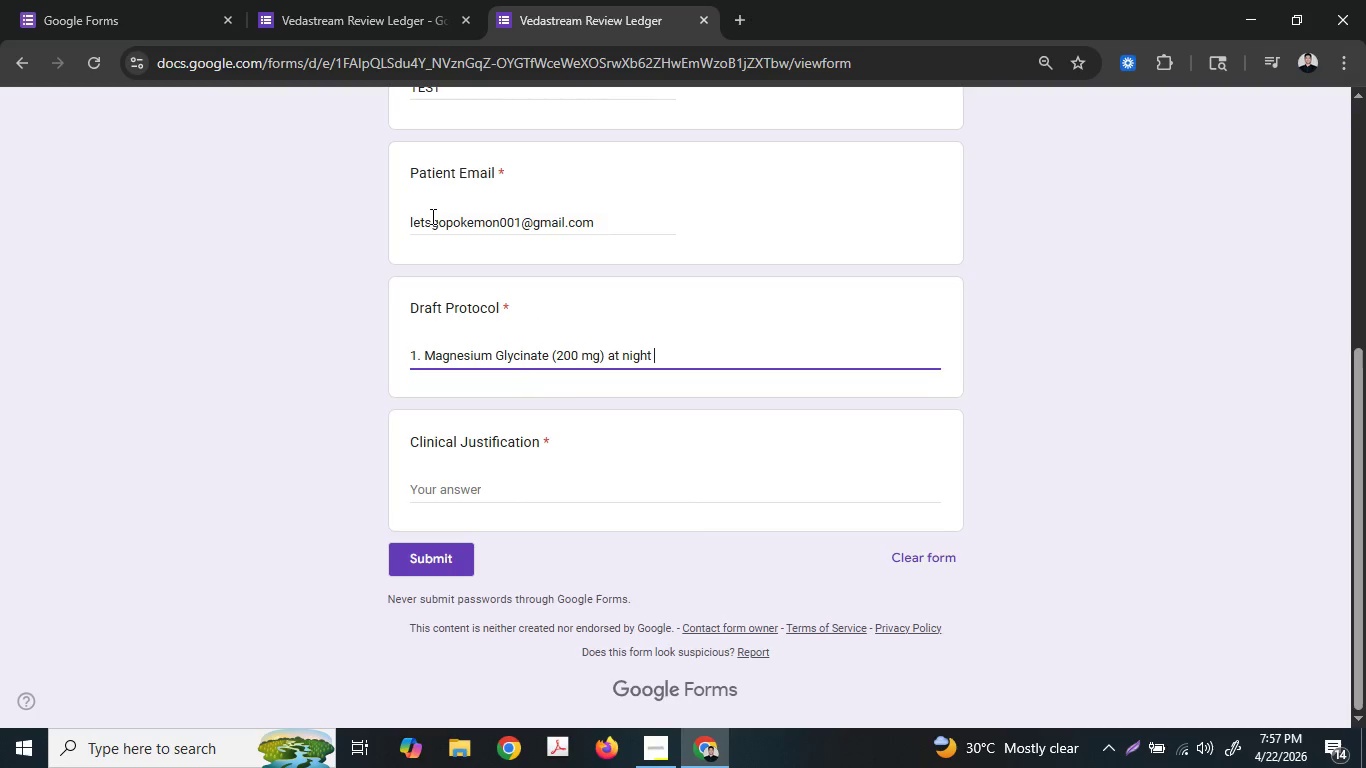 
key(2)
 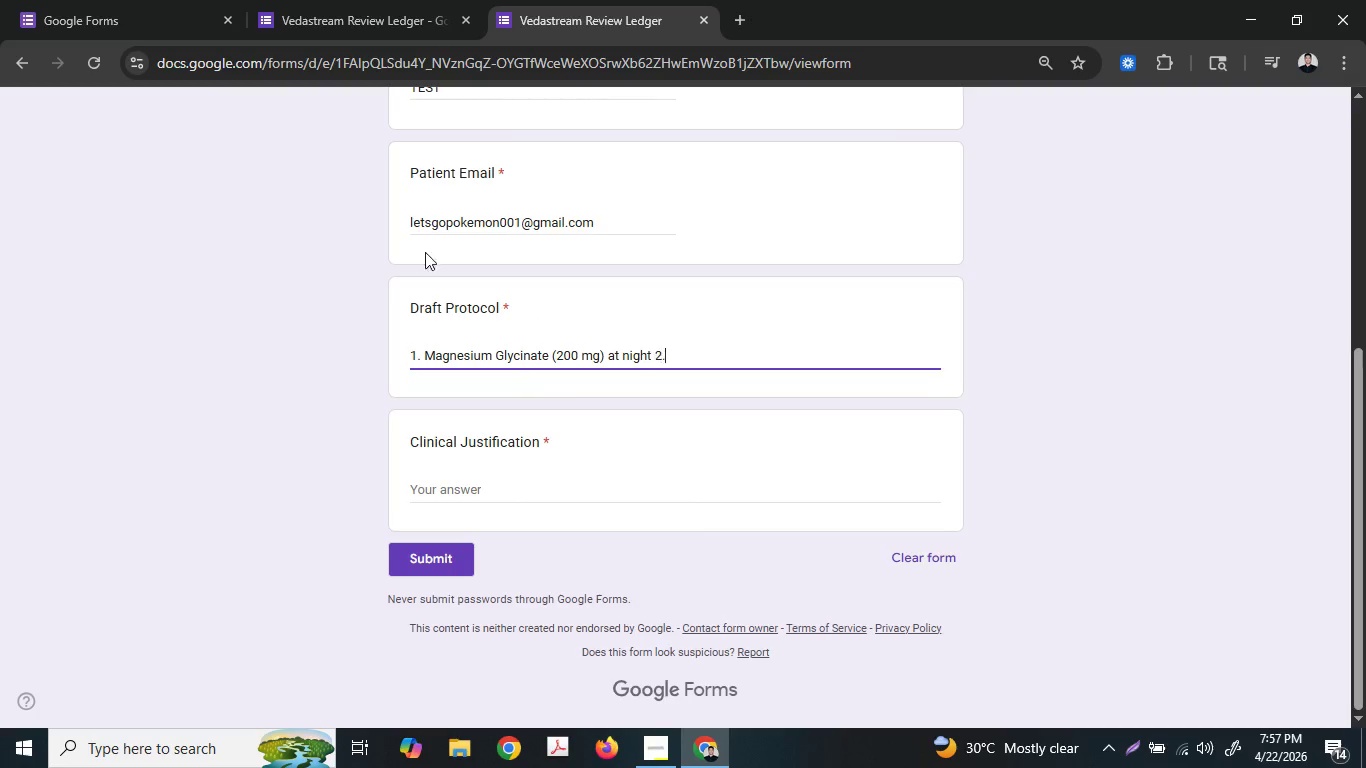 
key(Period)
 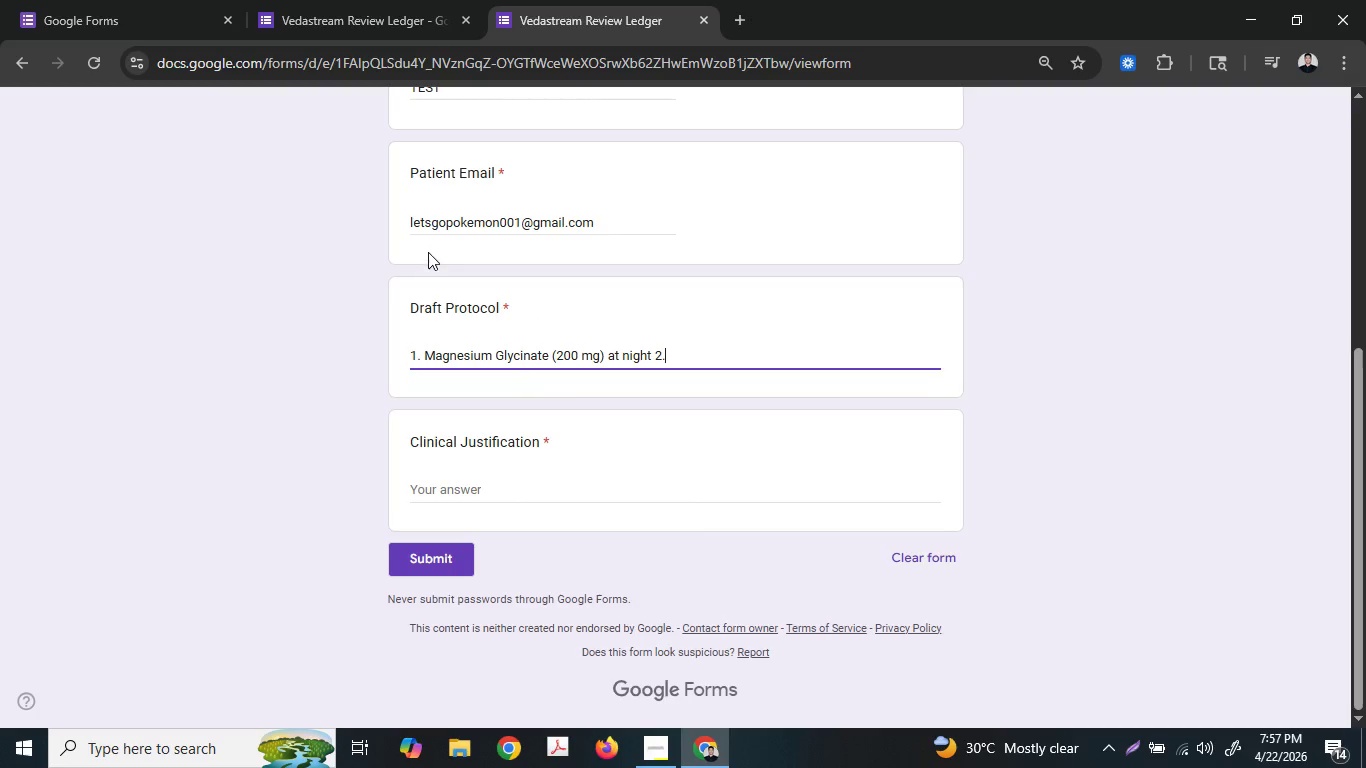 
key(Space)
 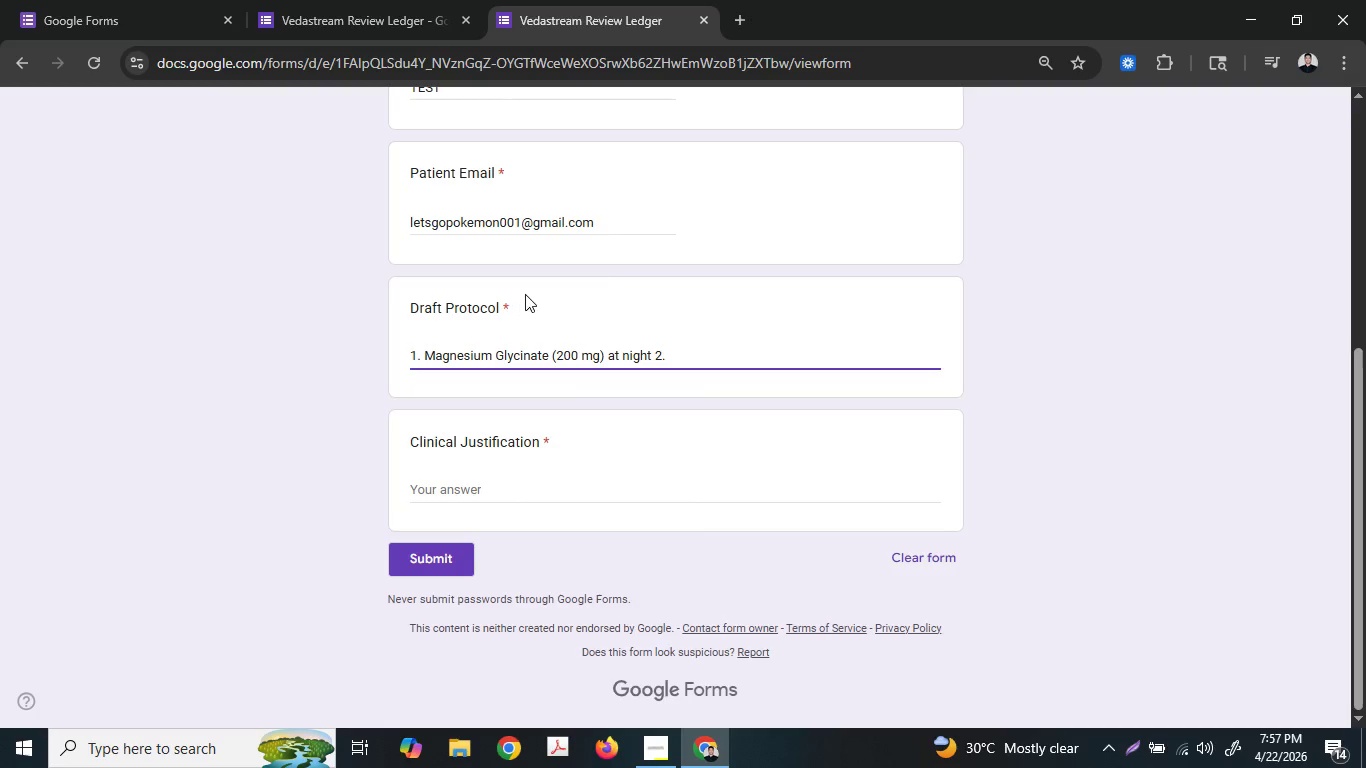 
type(10-minut)
 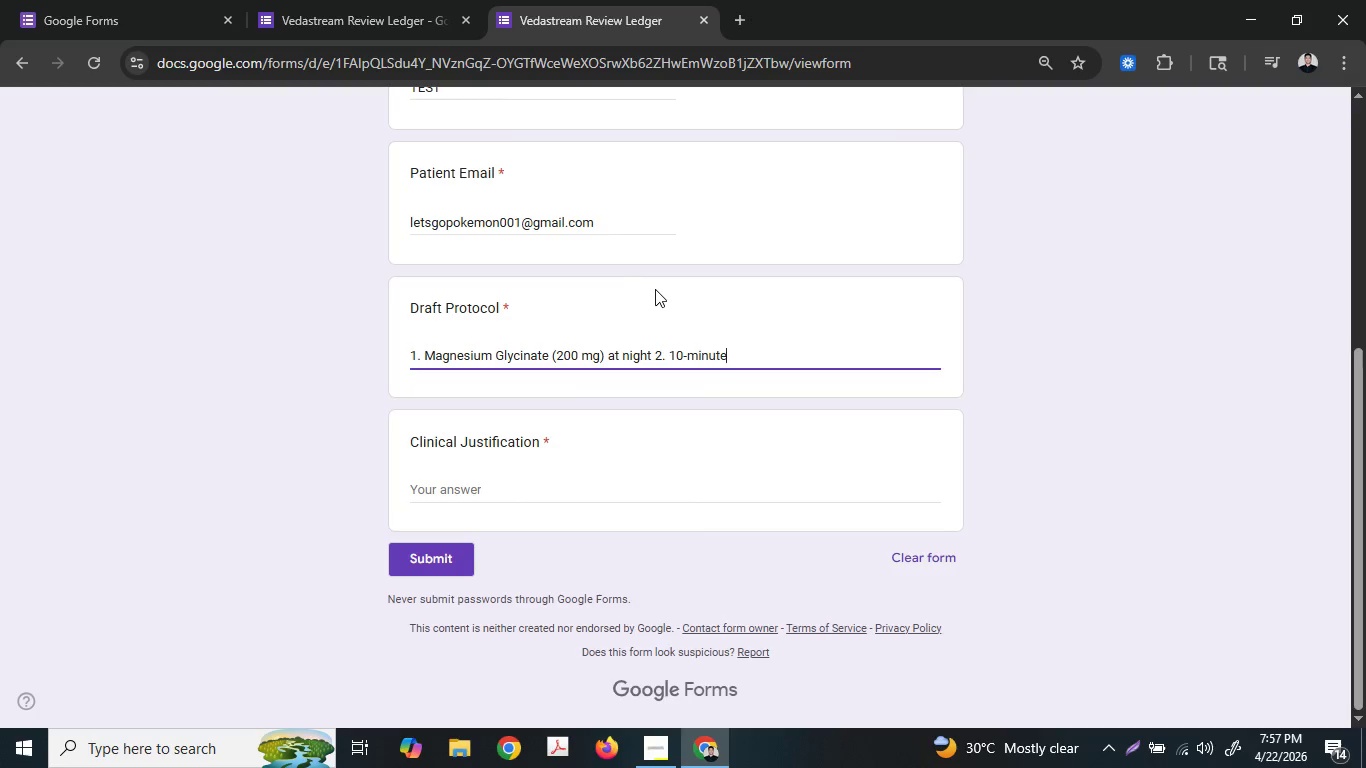 
key(E)
 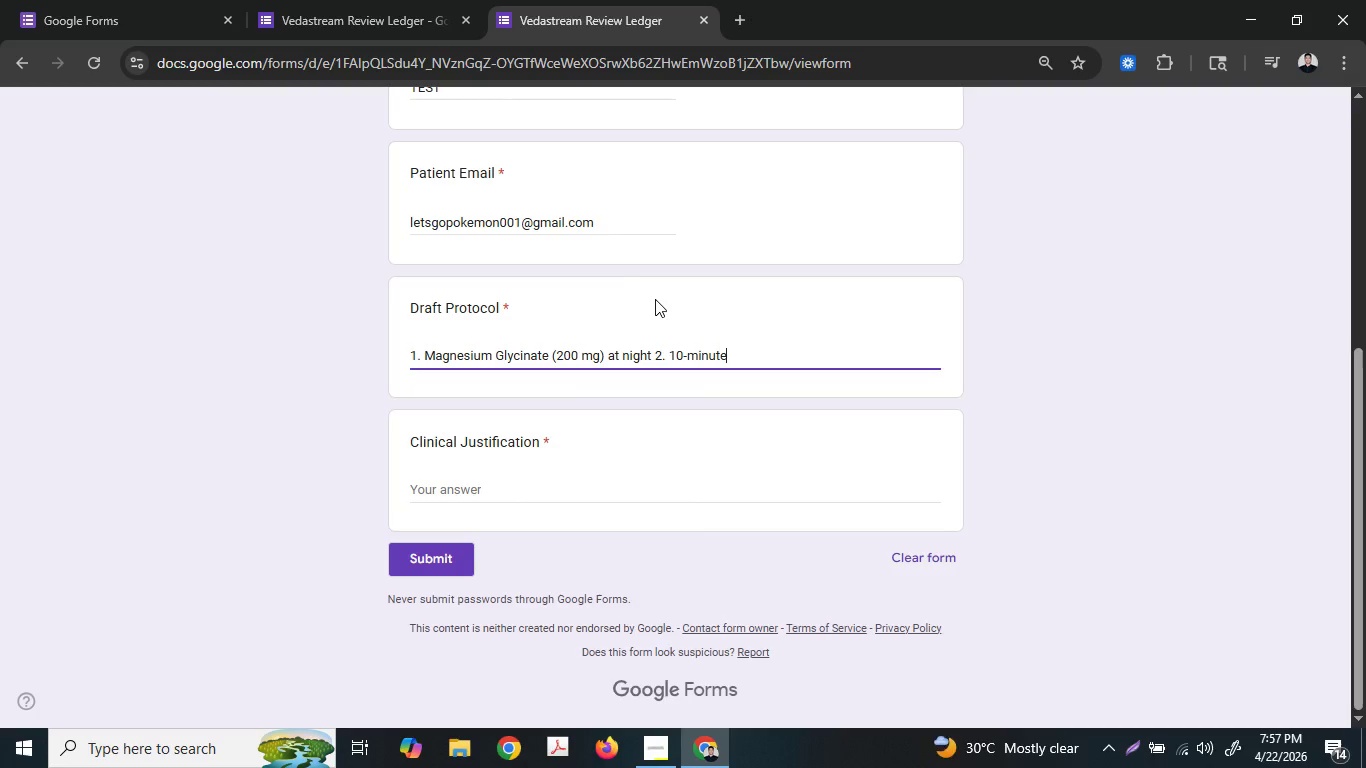 
key(Space)
 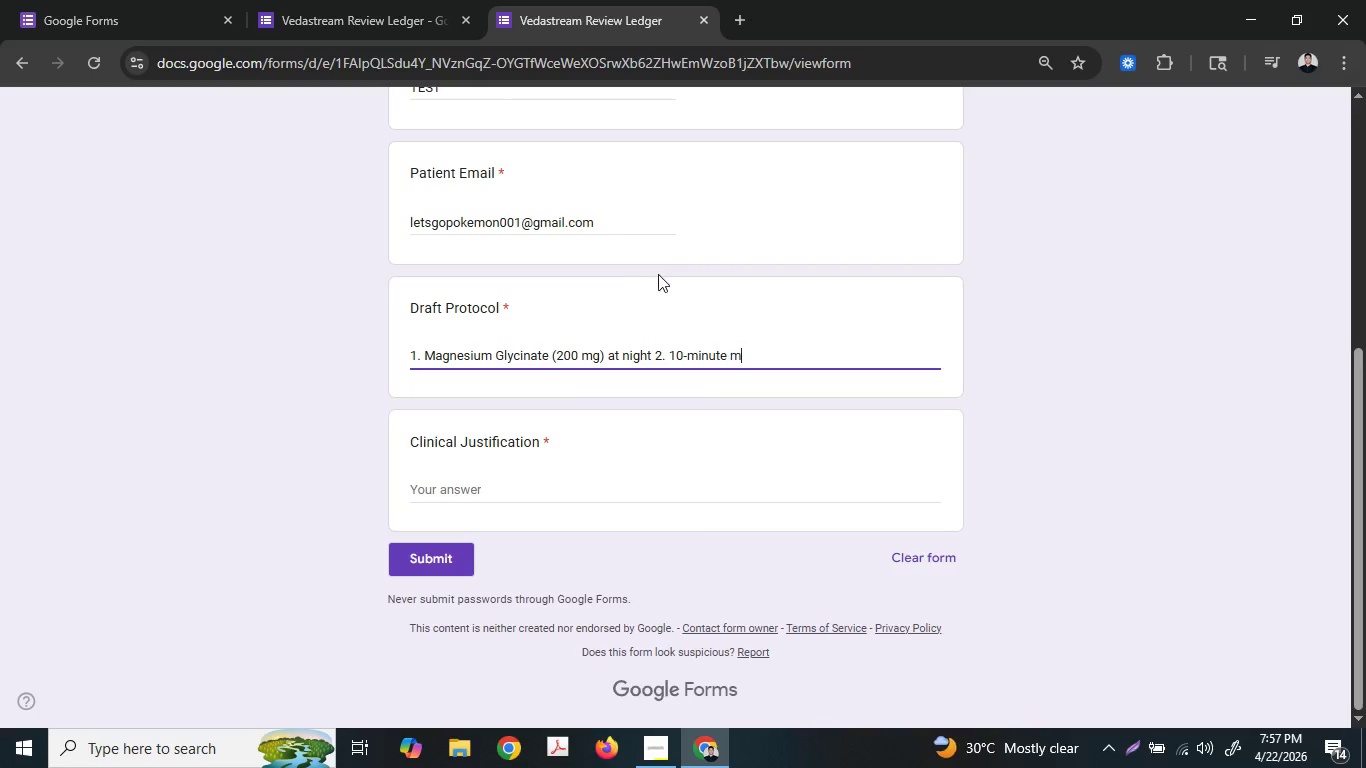 
type(morning)
 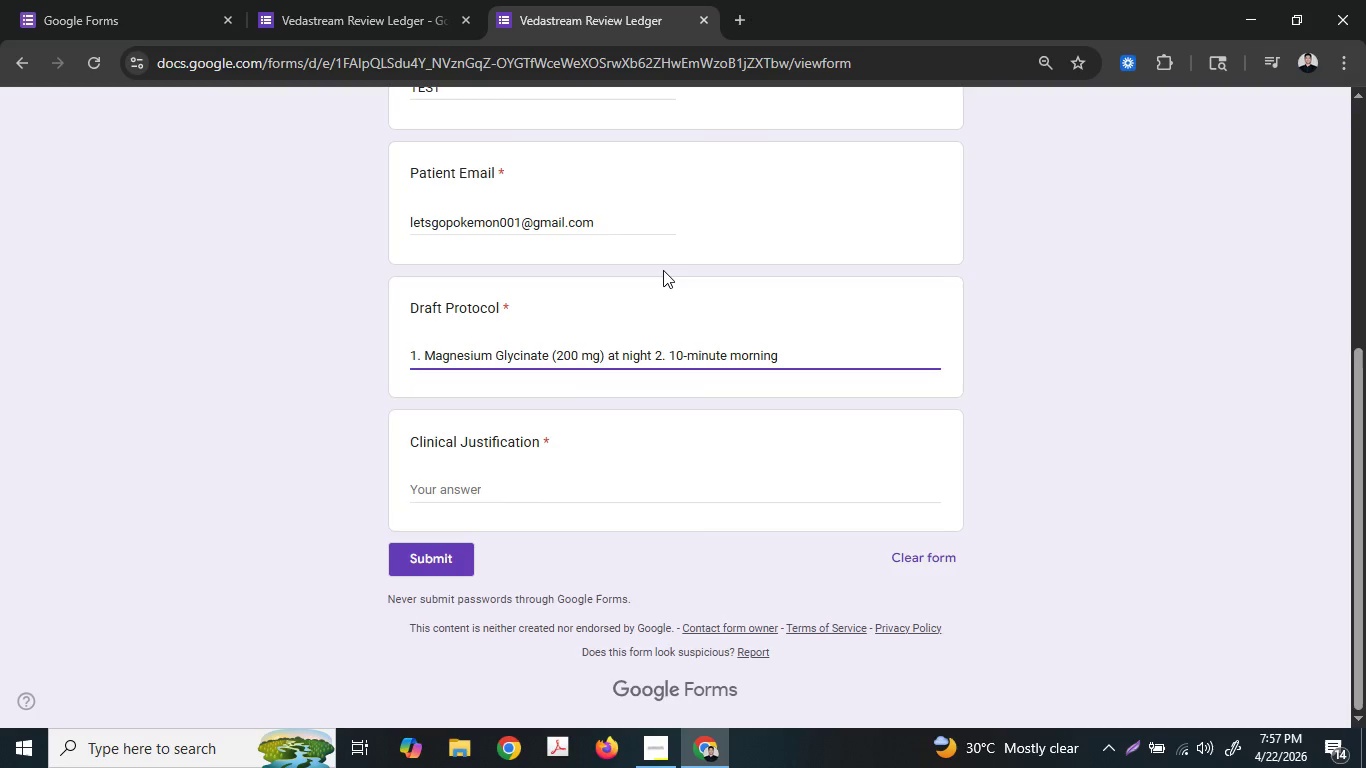 
key(Space)
 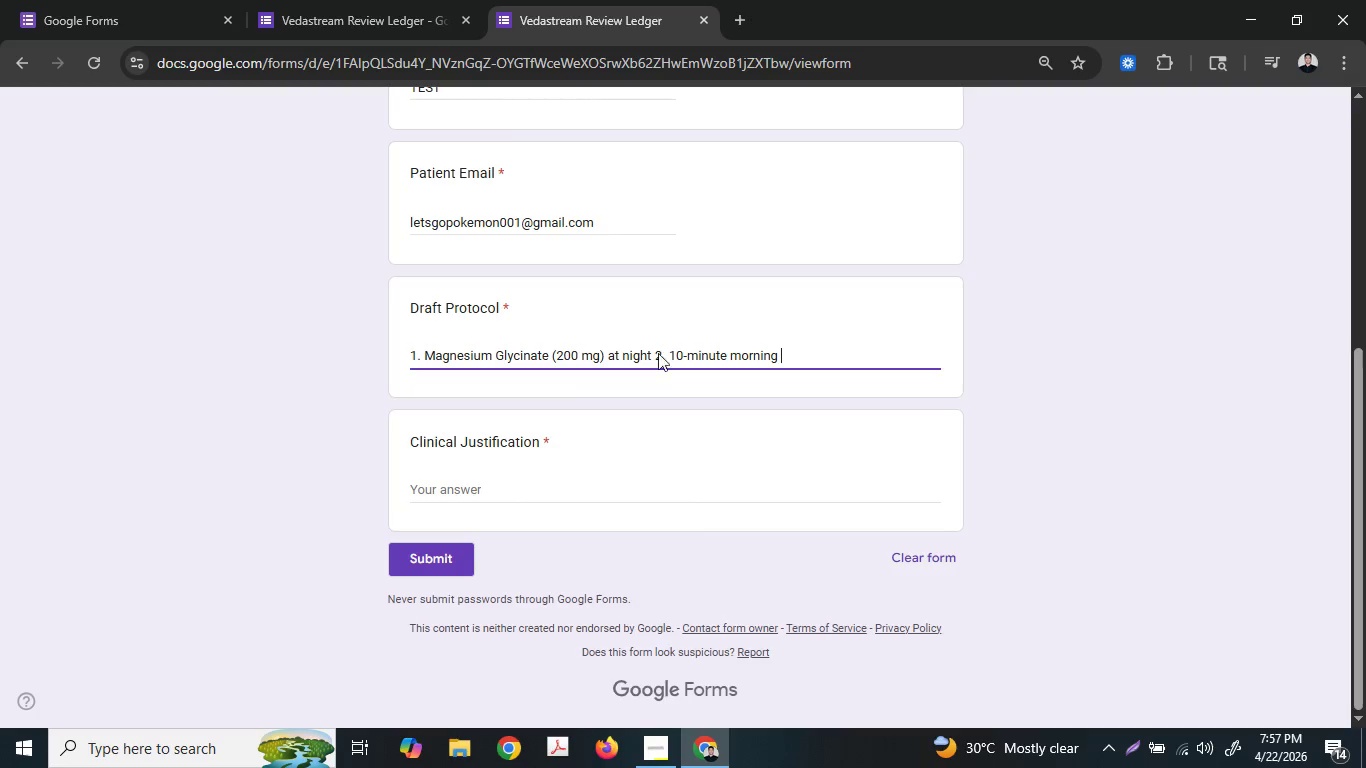 
type(sunligt)
 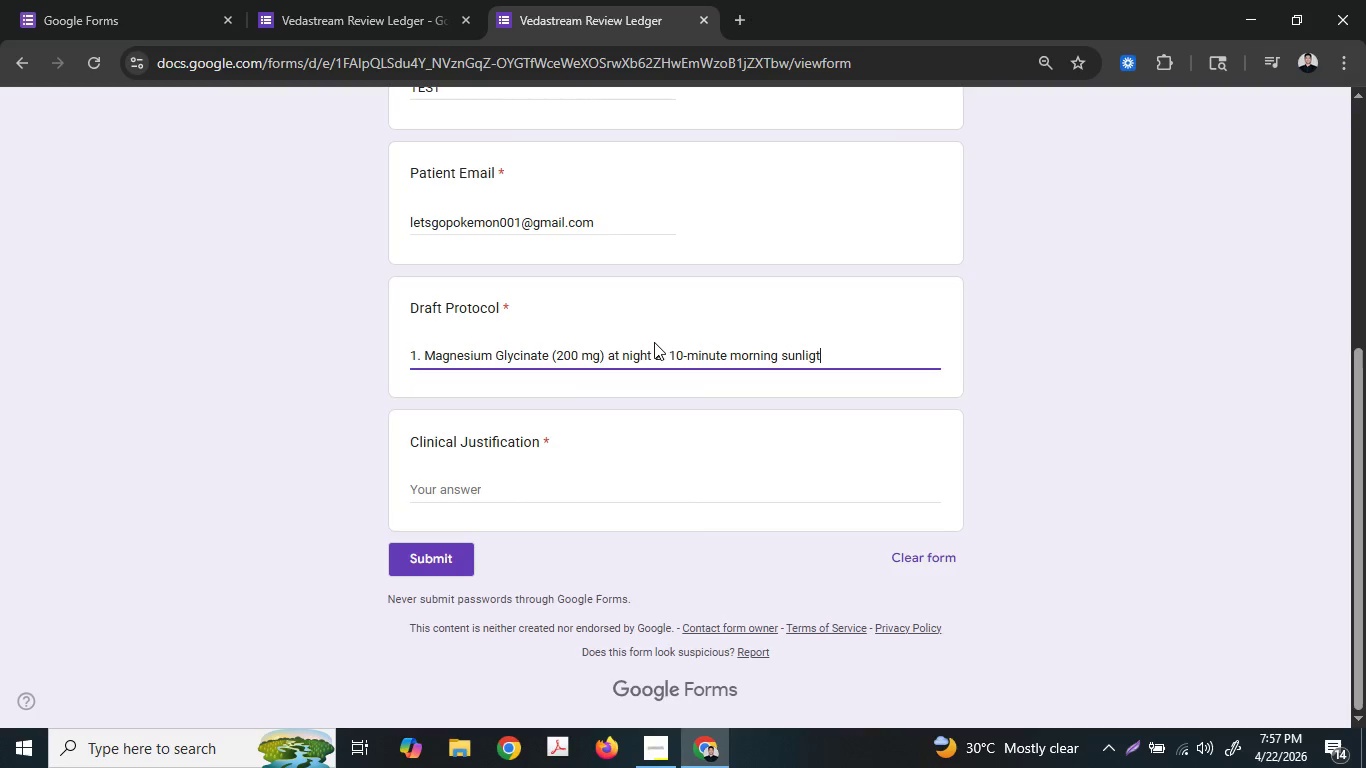 
key(Backspace)
type(ht exposure)
key(Tab)
type(Pat)
 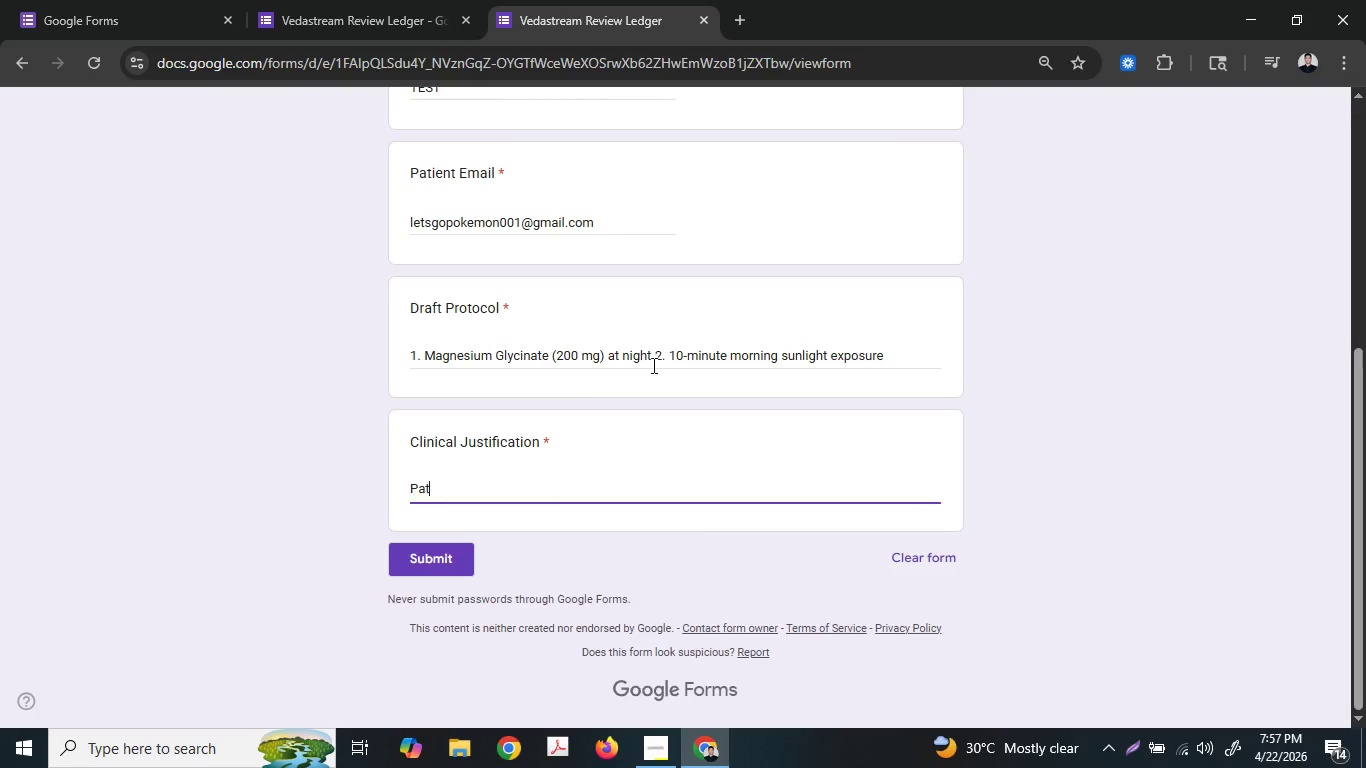 
type(ient reports )
 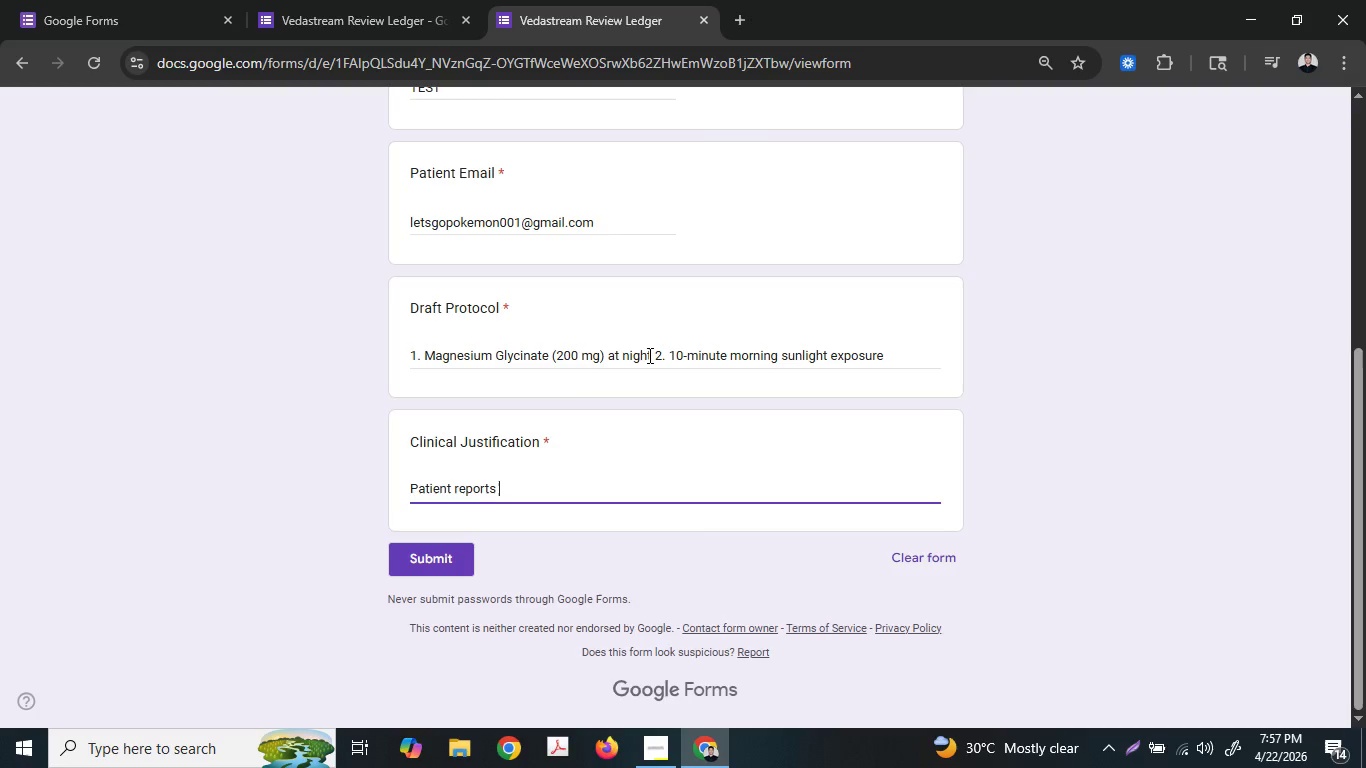 
type(high cortisol )
 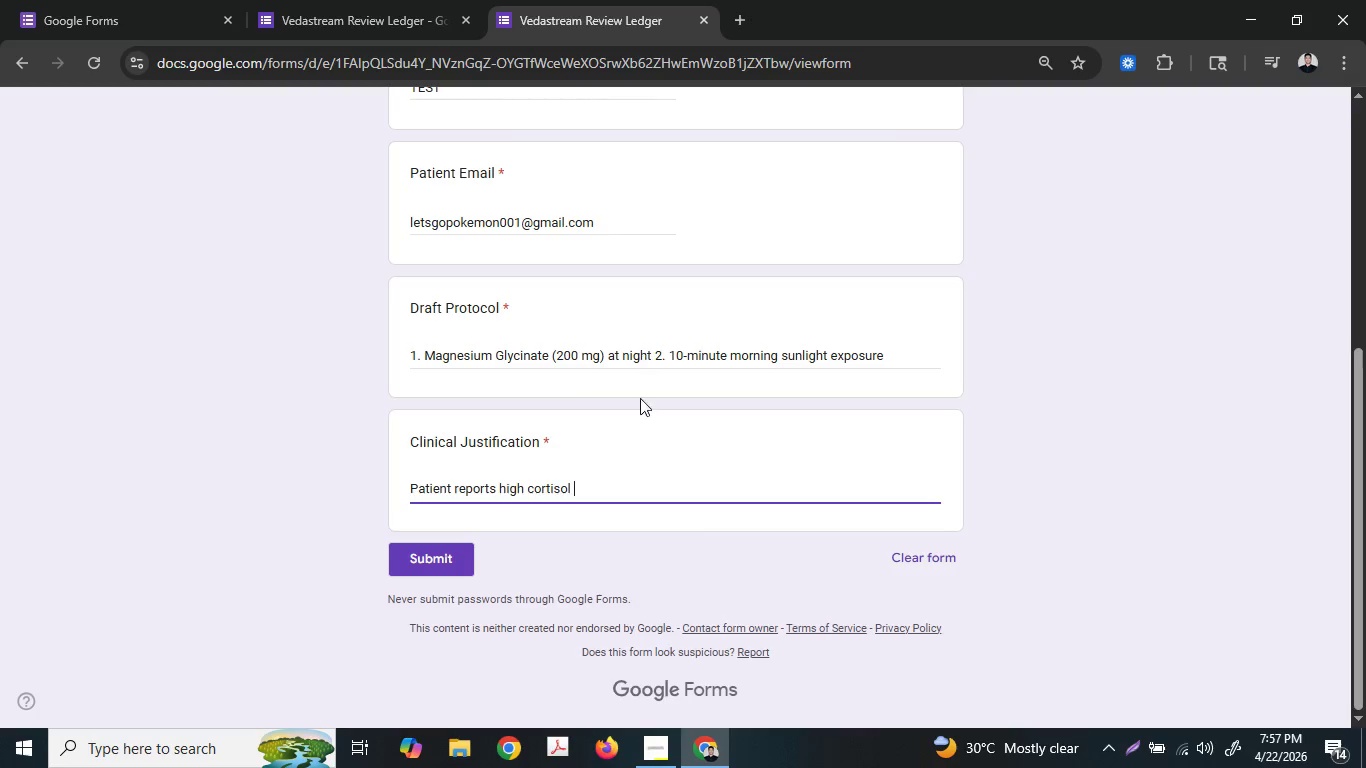 
type(and poor sleep )
 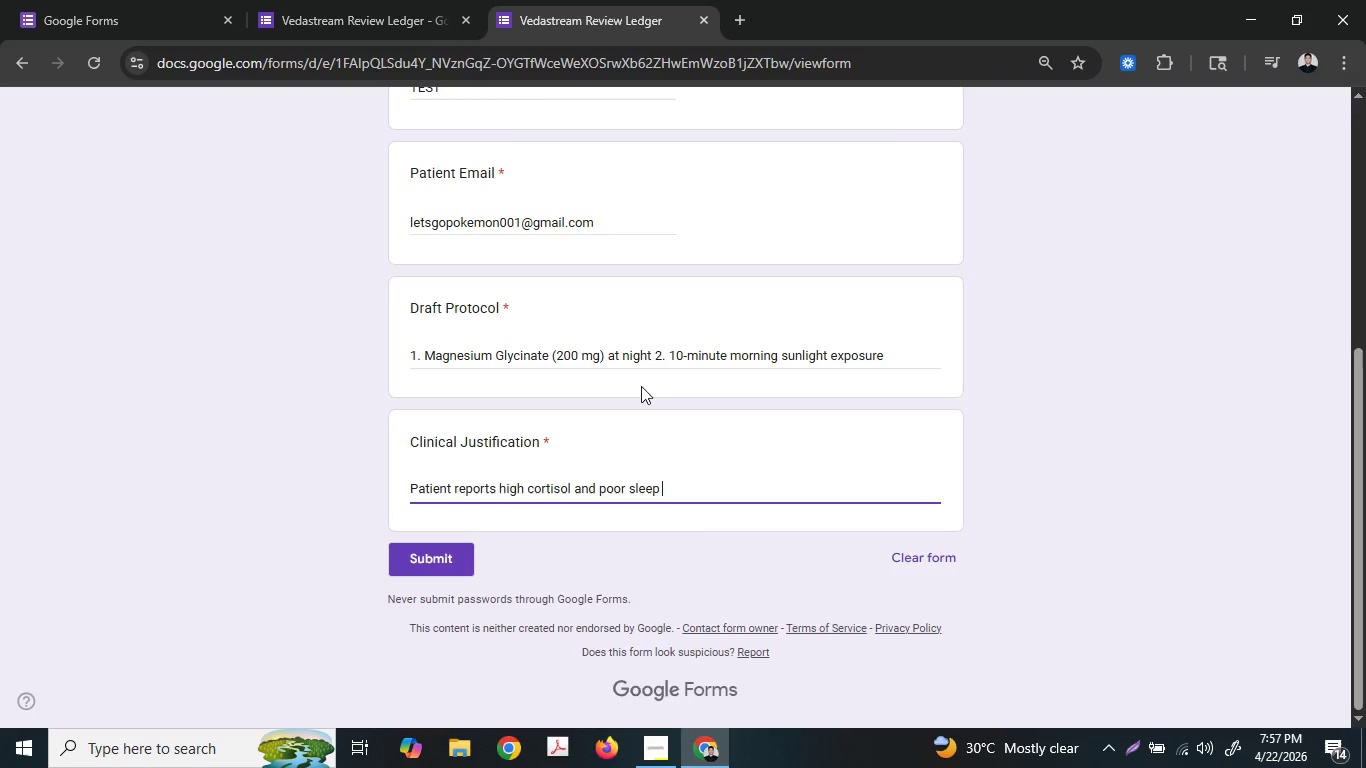 
type(latency)
 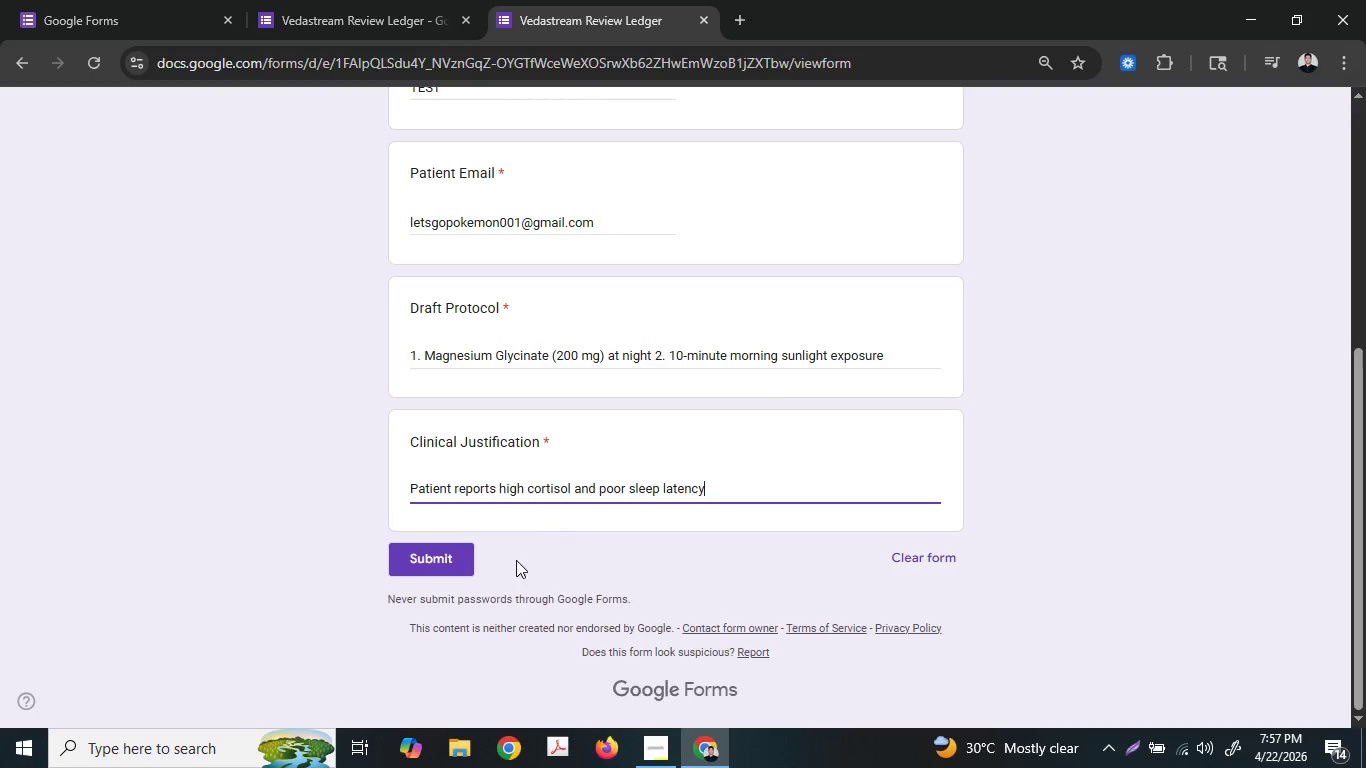 
scroll: coordinate [484, 561], scroll_direction: up, amount: 4.0
 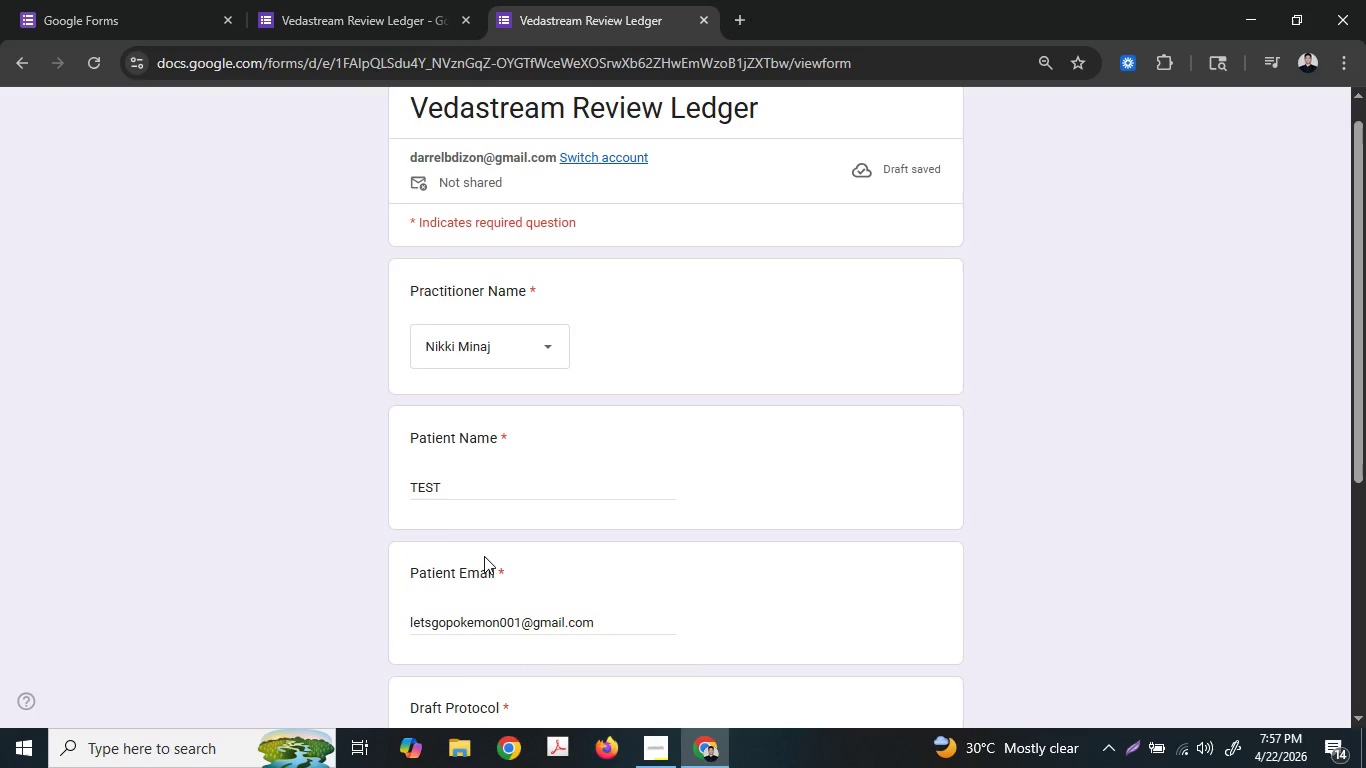 
scroll: coordinate [486, 556], scroll_direction: down, amount: 4.0
 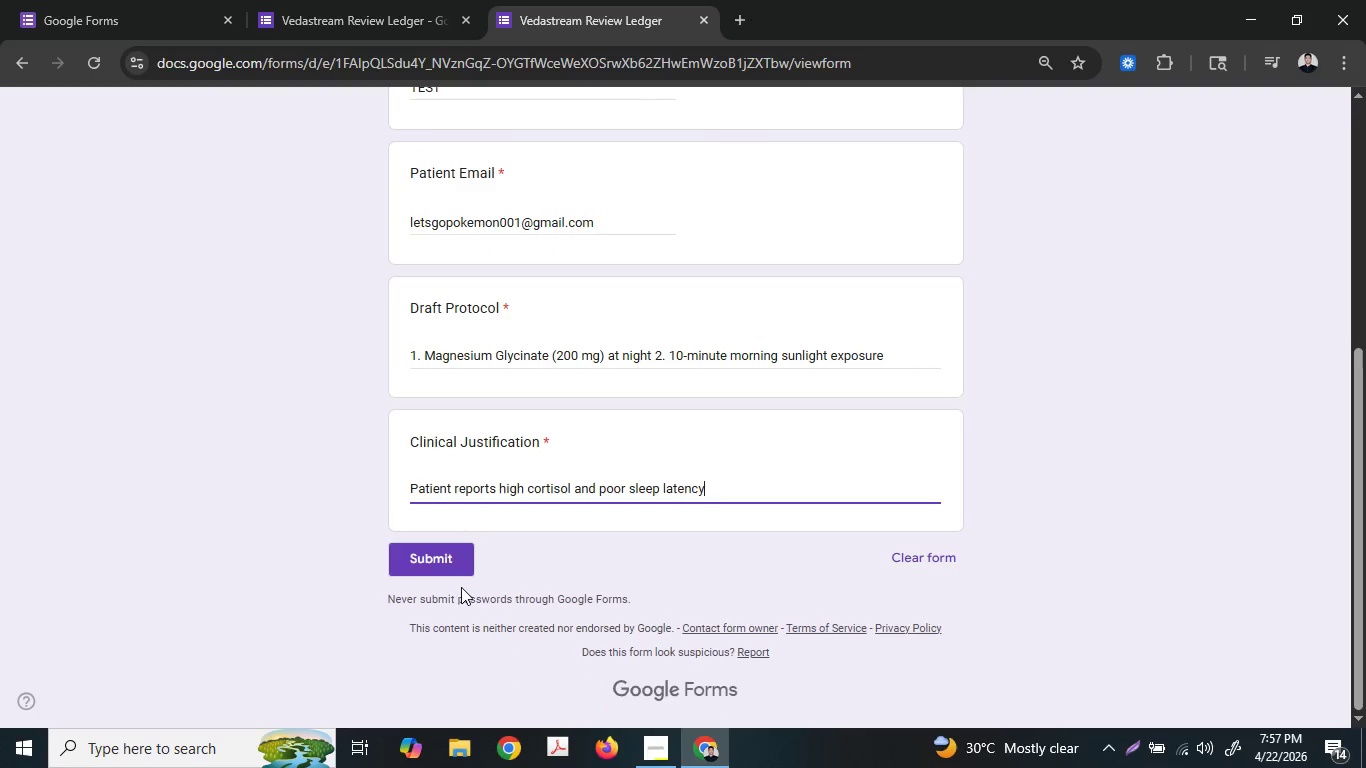 
left_click([455, 552])
 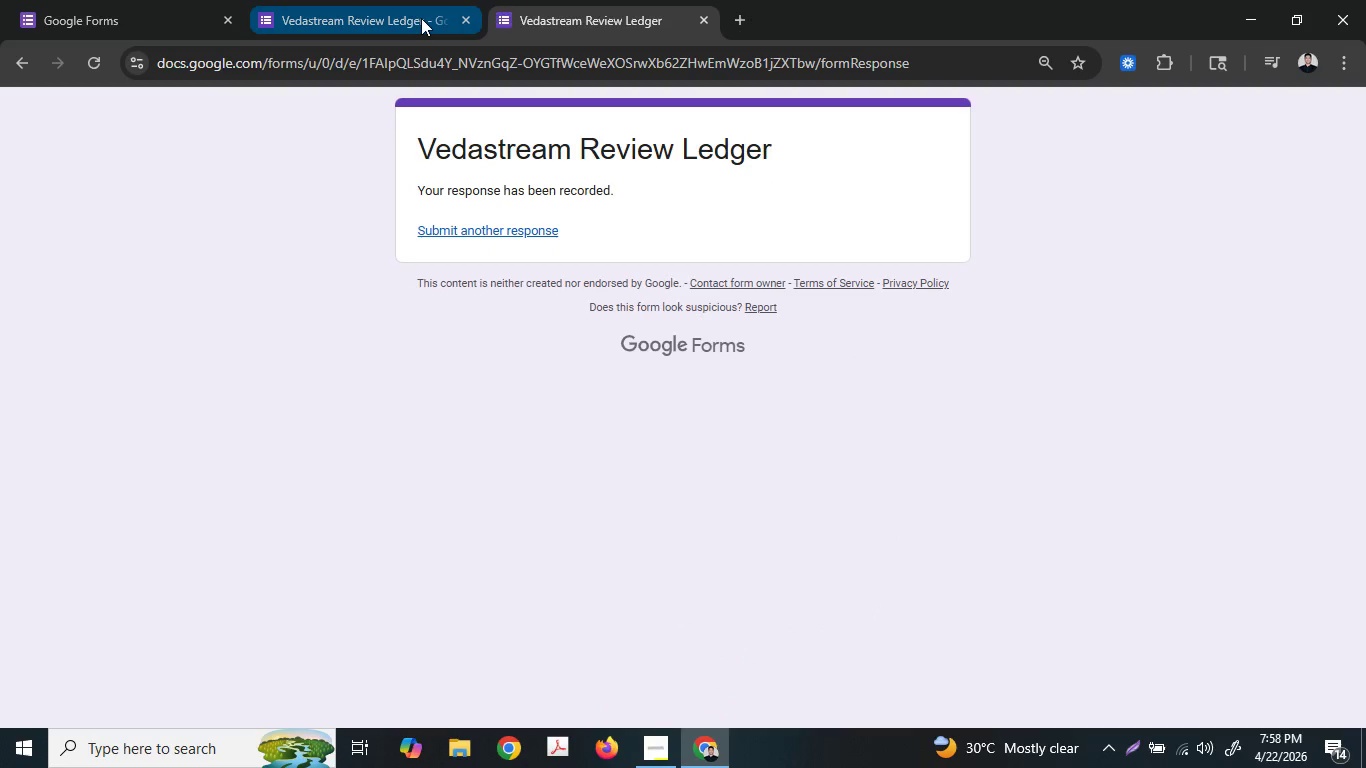 
left_click([421, 18])
 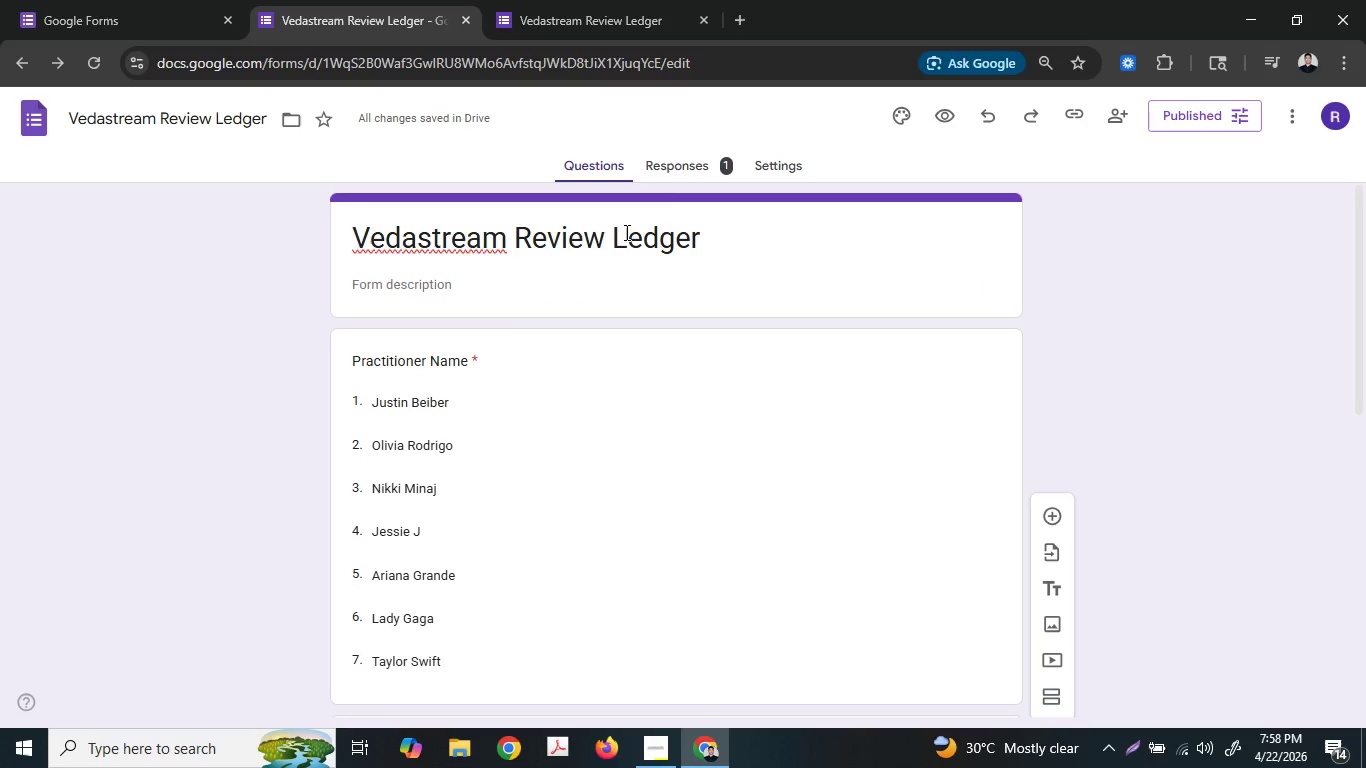 
left_click([669, 164])
 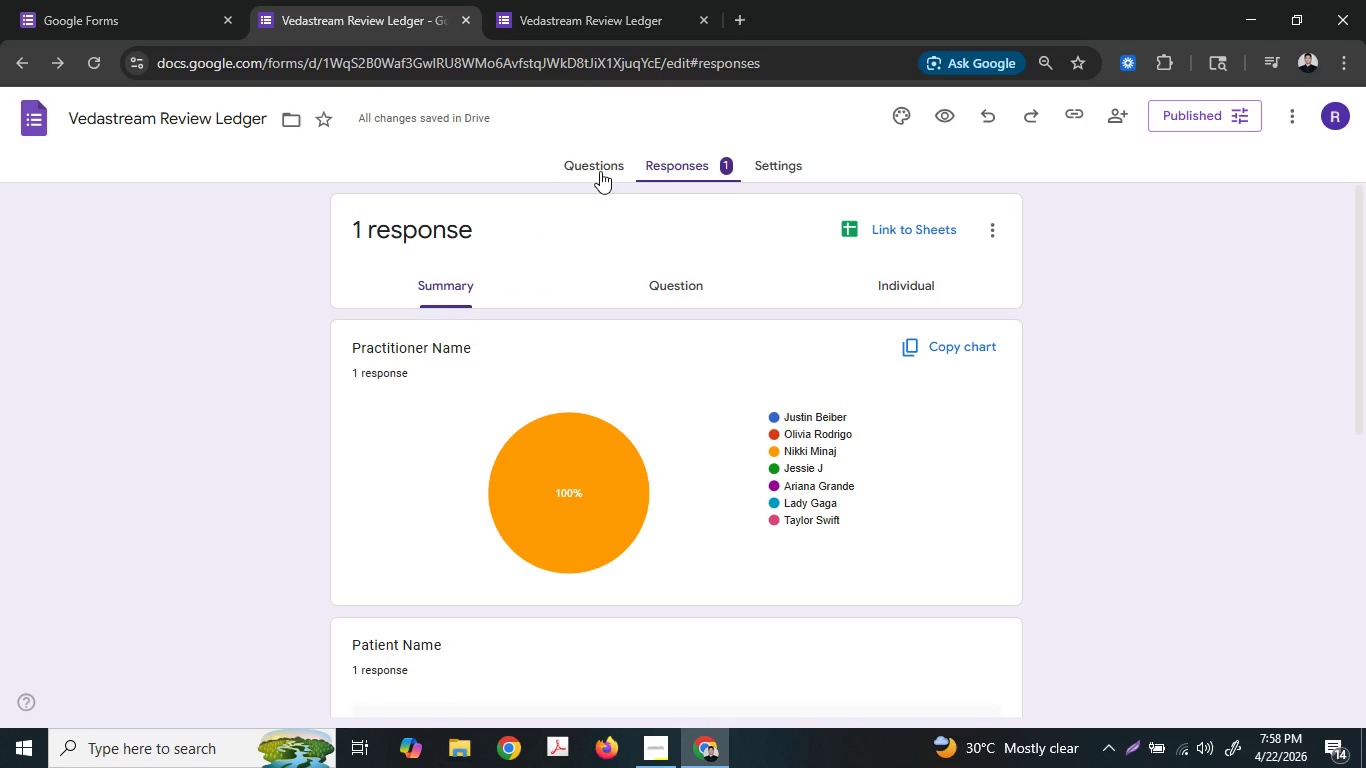 
wait(20.3)
 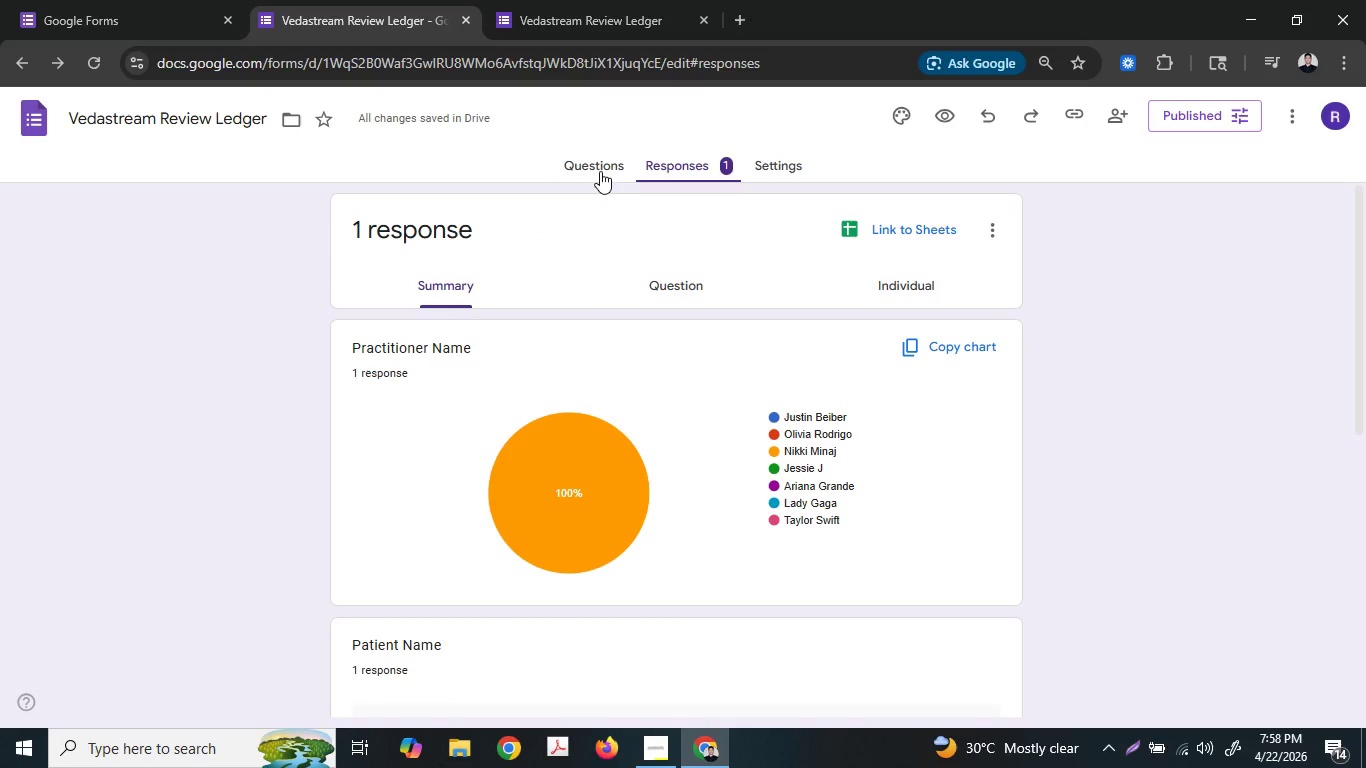 
left_click([659, 0])
 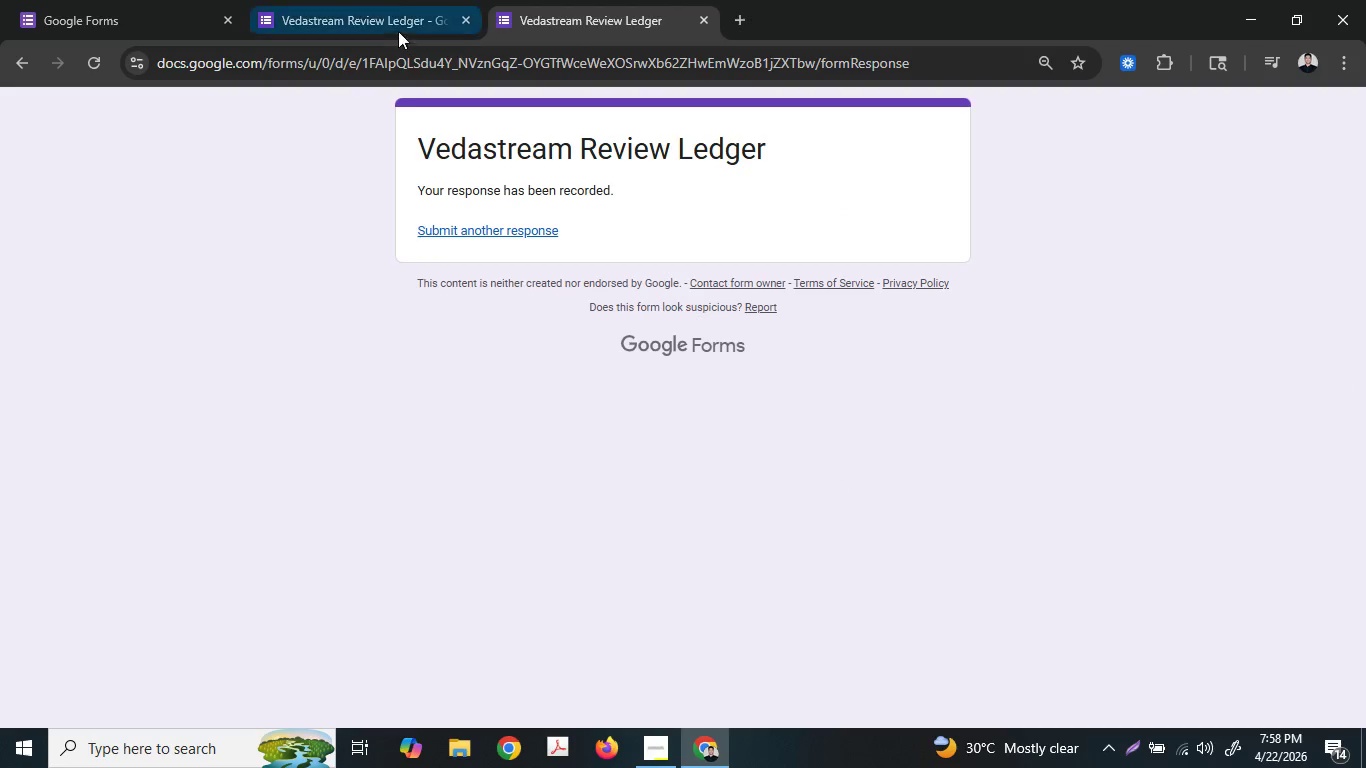 
left_click([390, 0])
 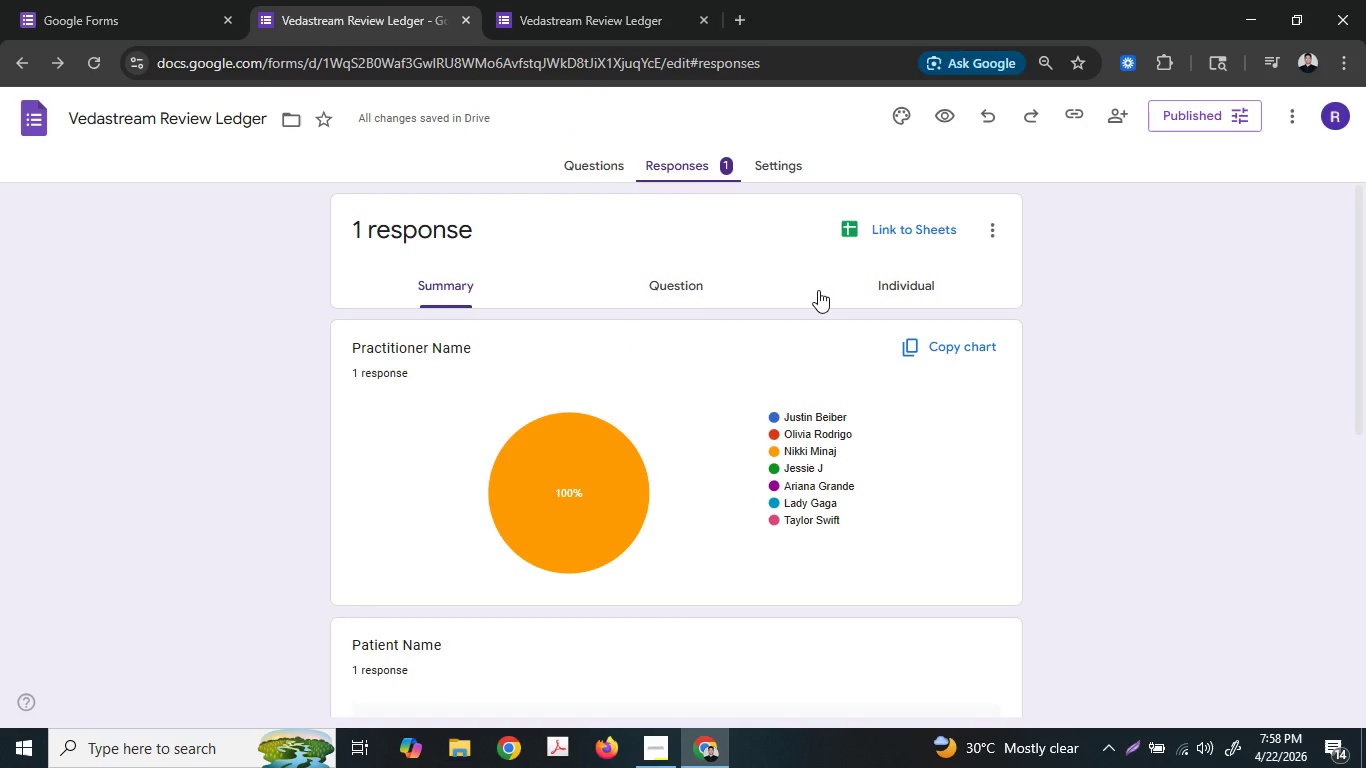 
wait(6.98)
 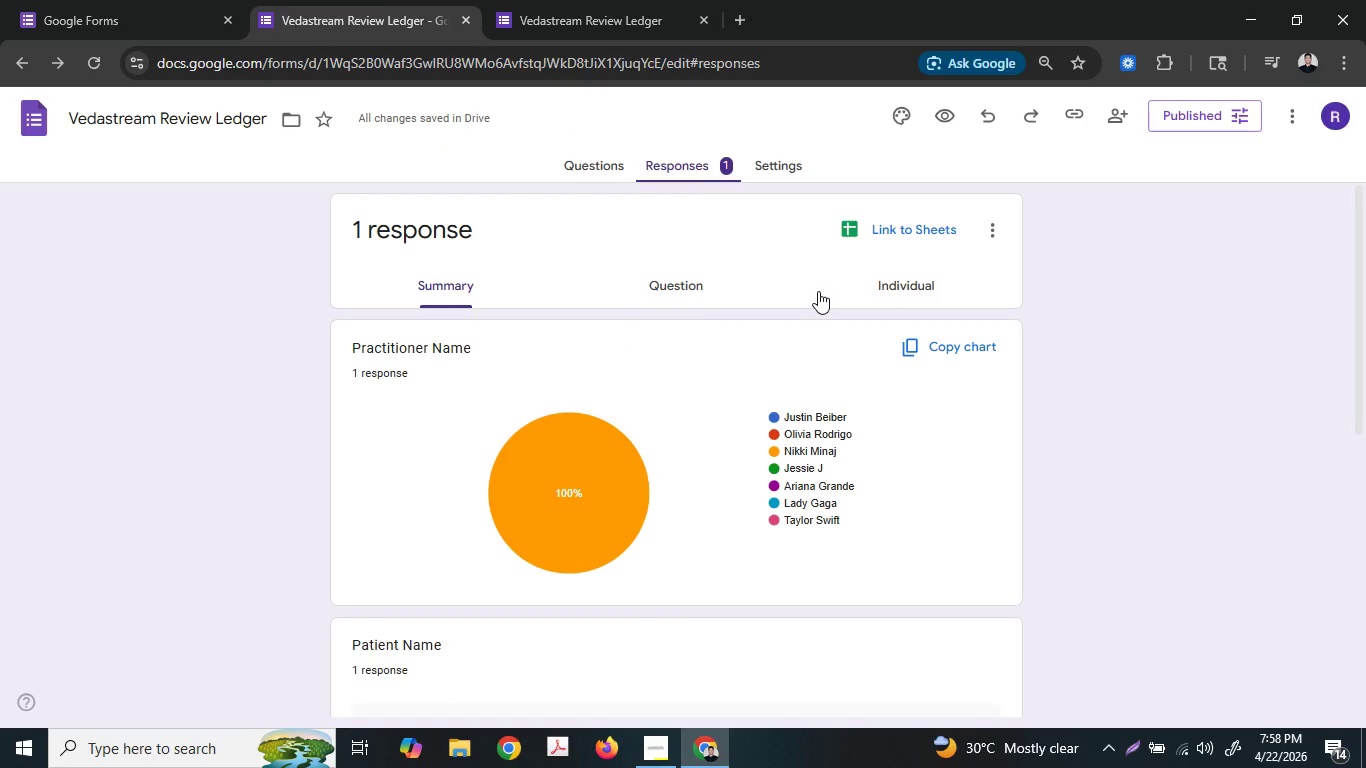 
left_click([903, 304])
 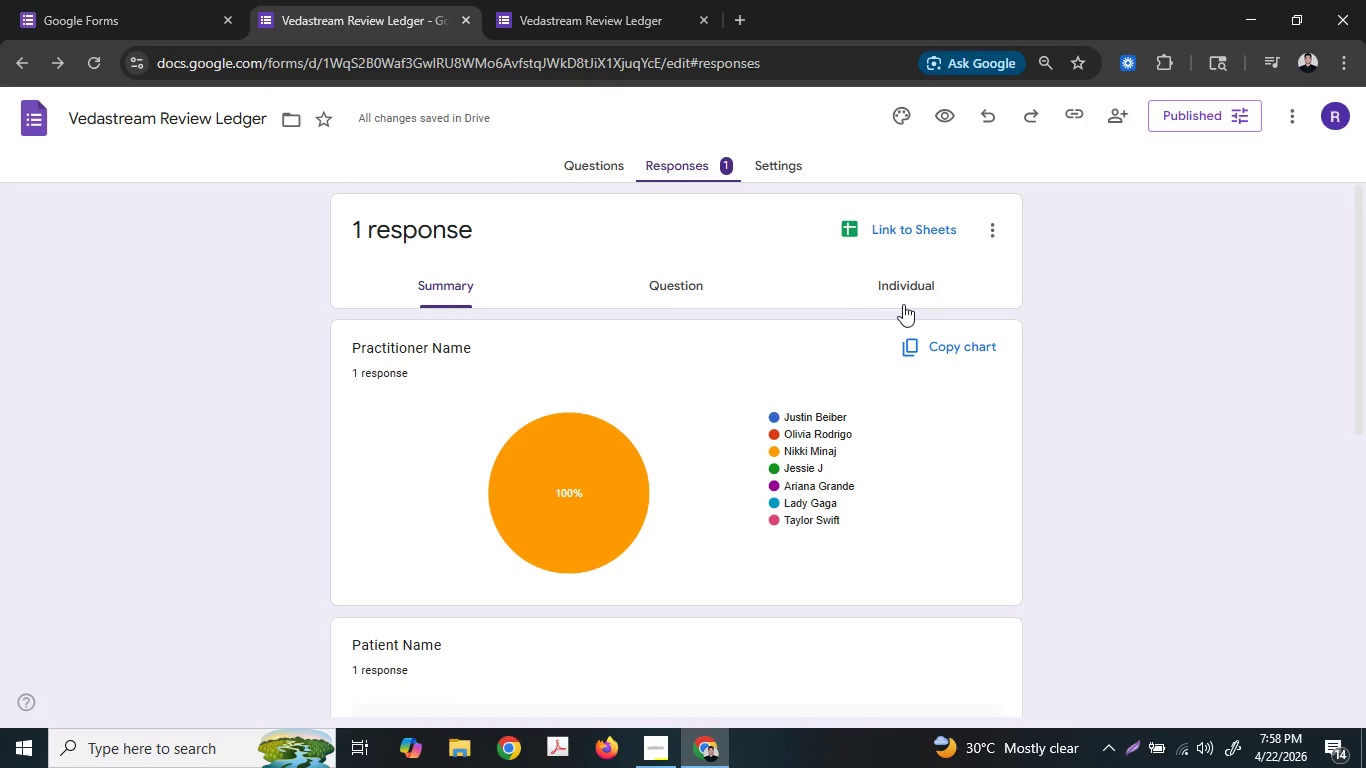 
mouse_move([877, 317])
 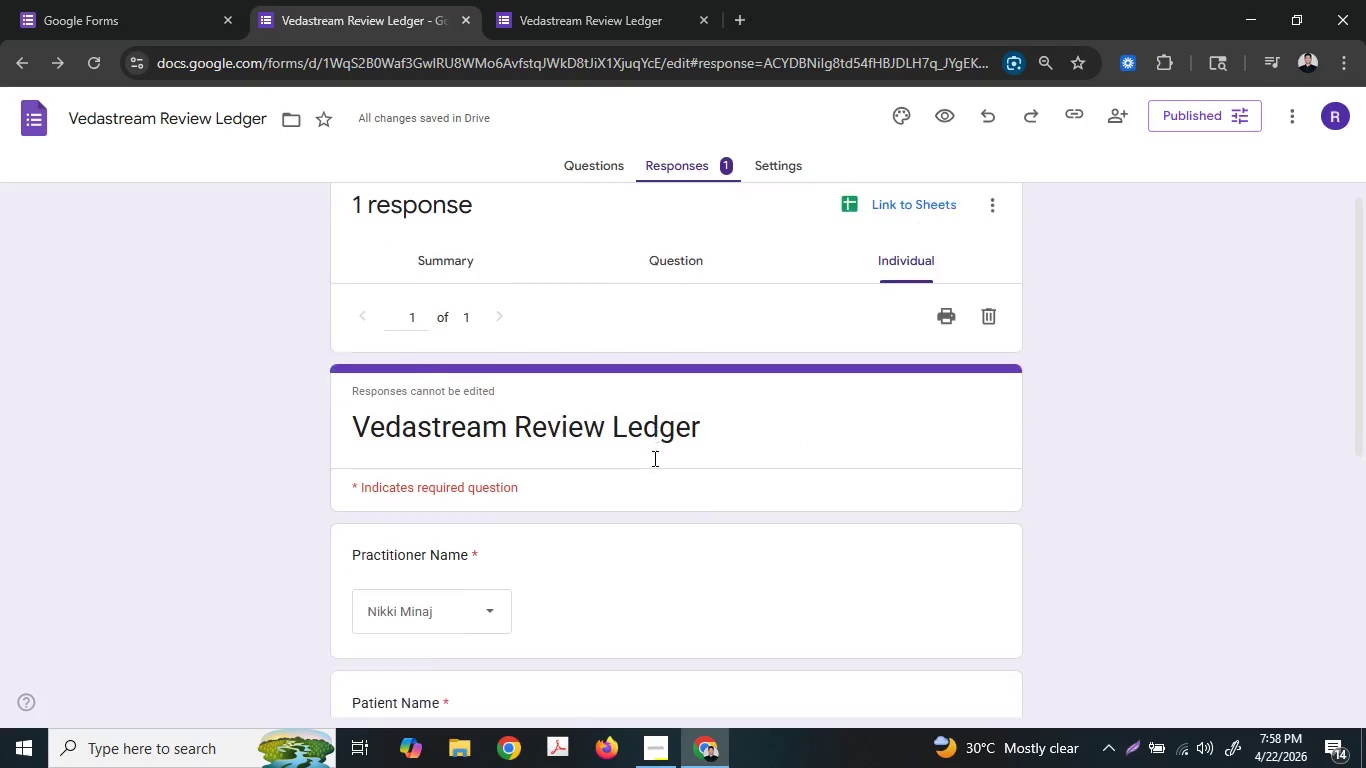 
scroll: coordinate [653, 458], scroll_direction: down, amount: 4.0
 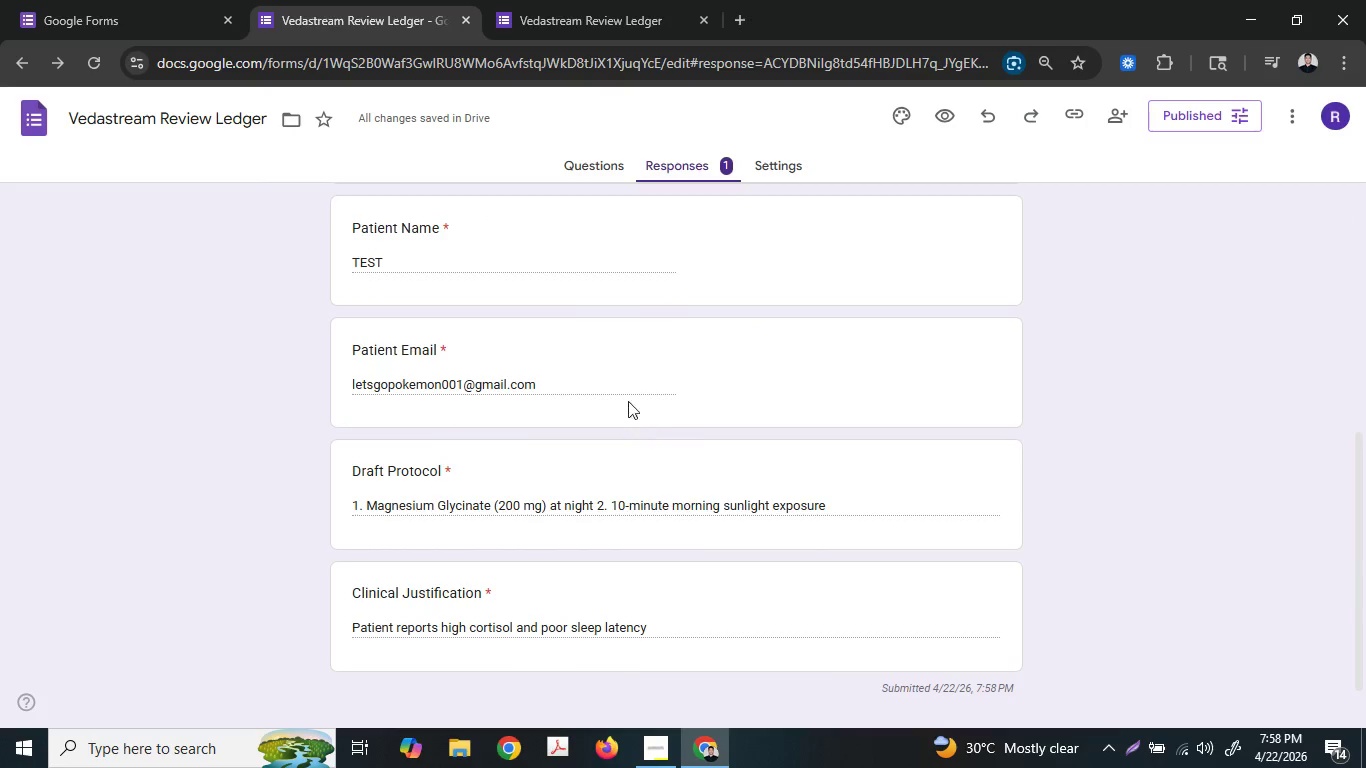 
left_click([554, 0])
 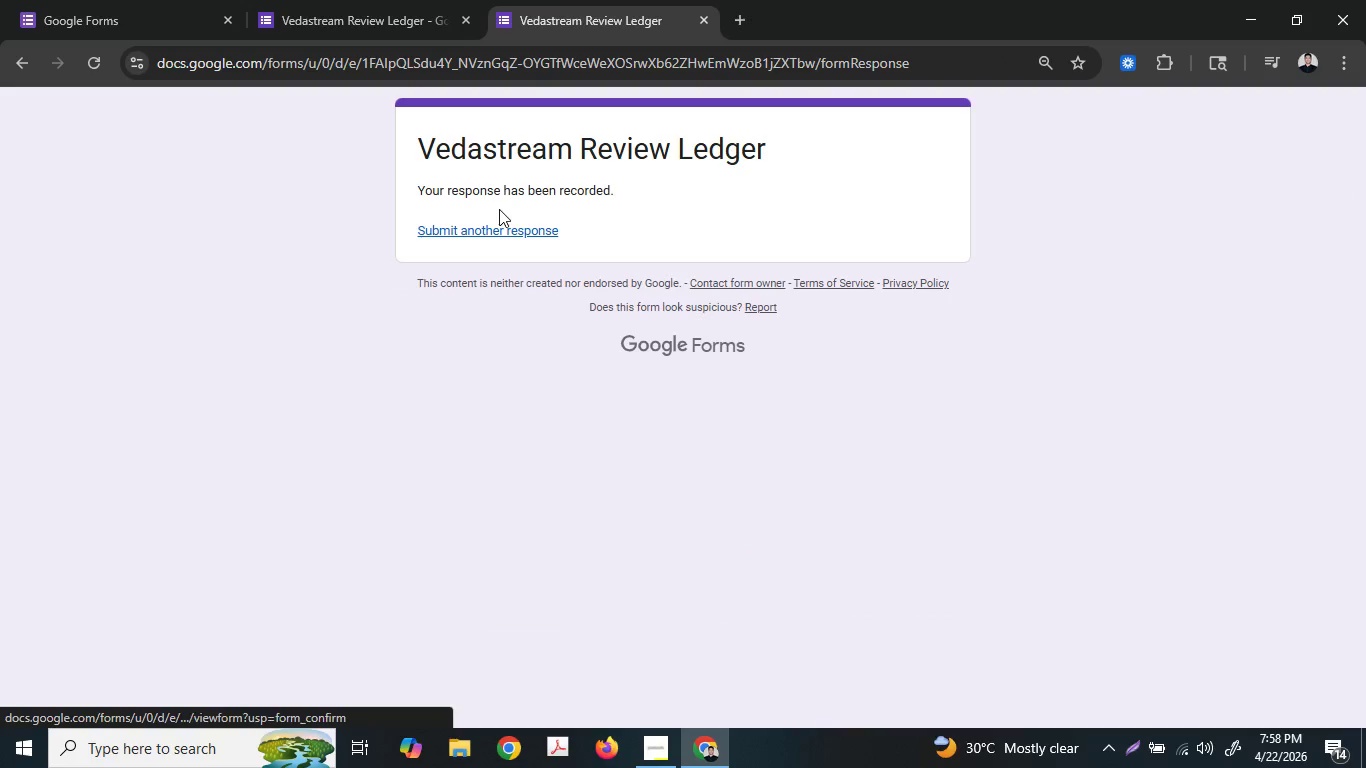 
scroll: coordinate [559, 193], scroll_direction: up, amount: 1.0
 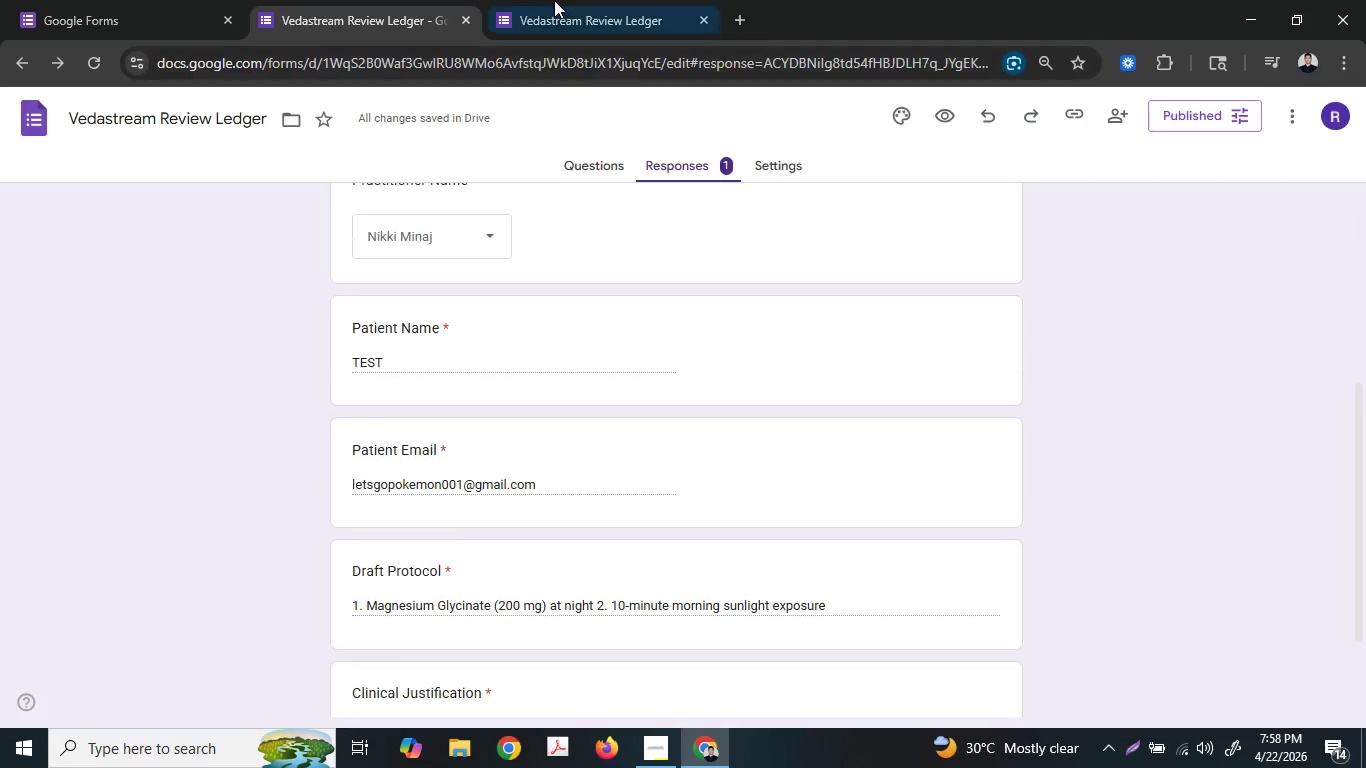 
left_click([505, 226])
 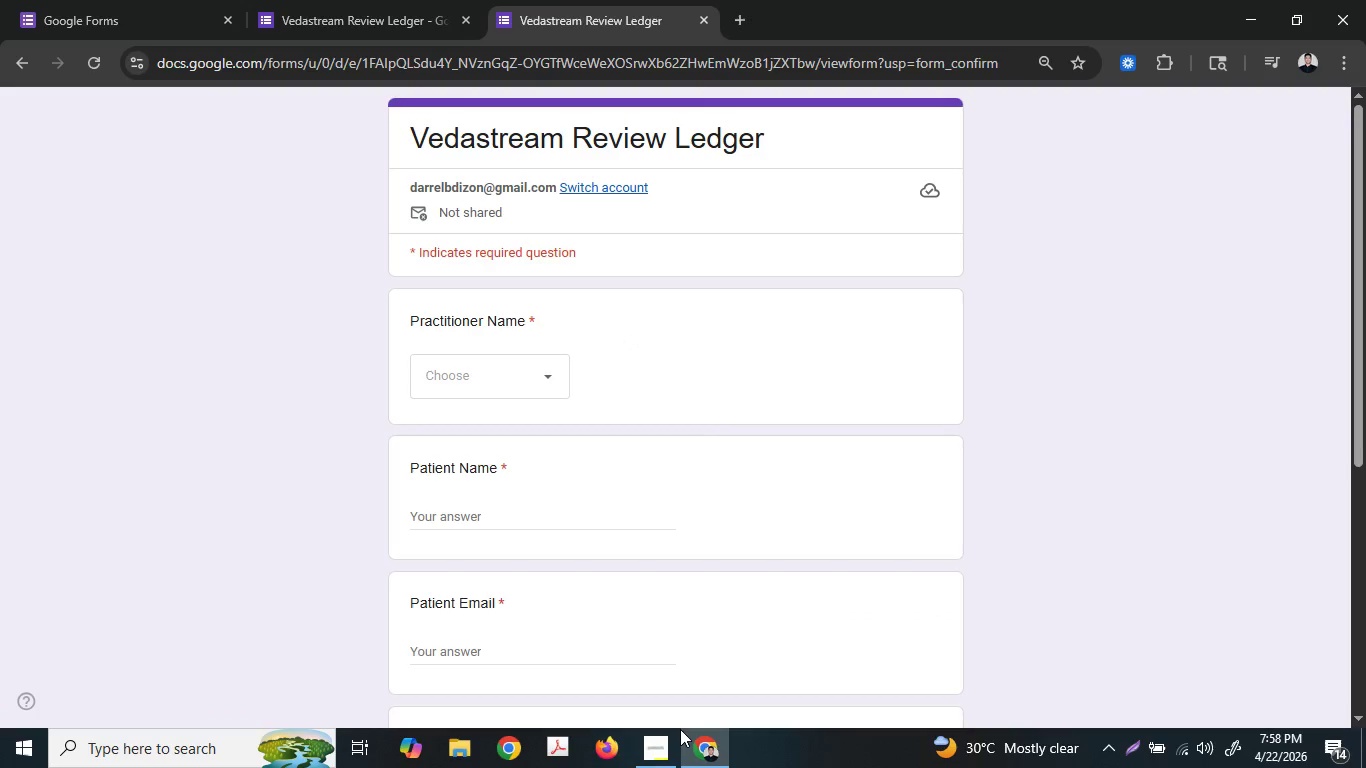 
left_click([668, 744])